 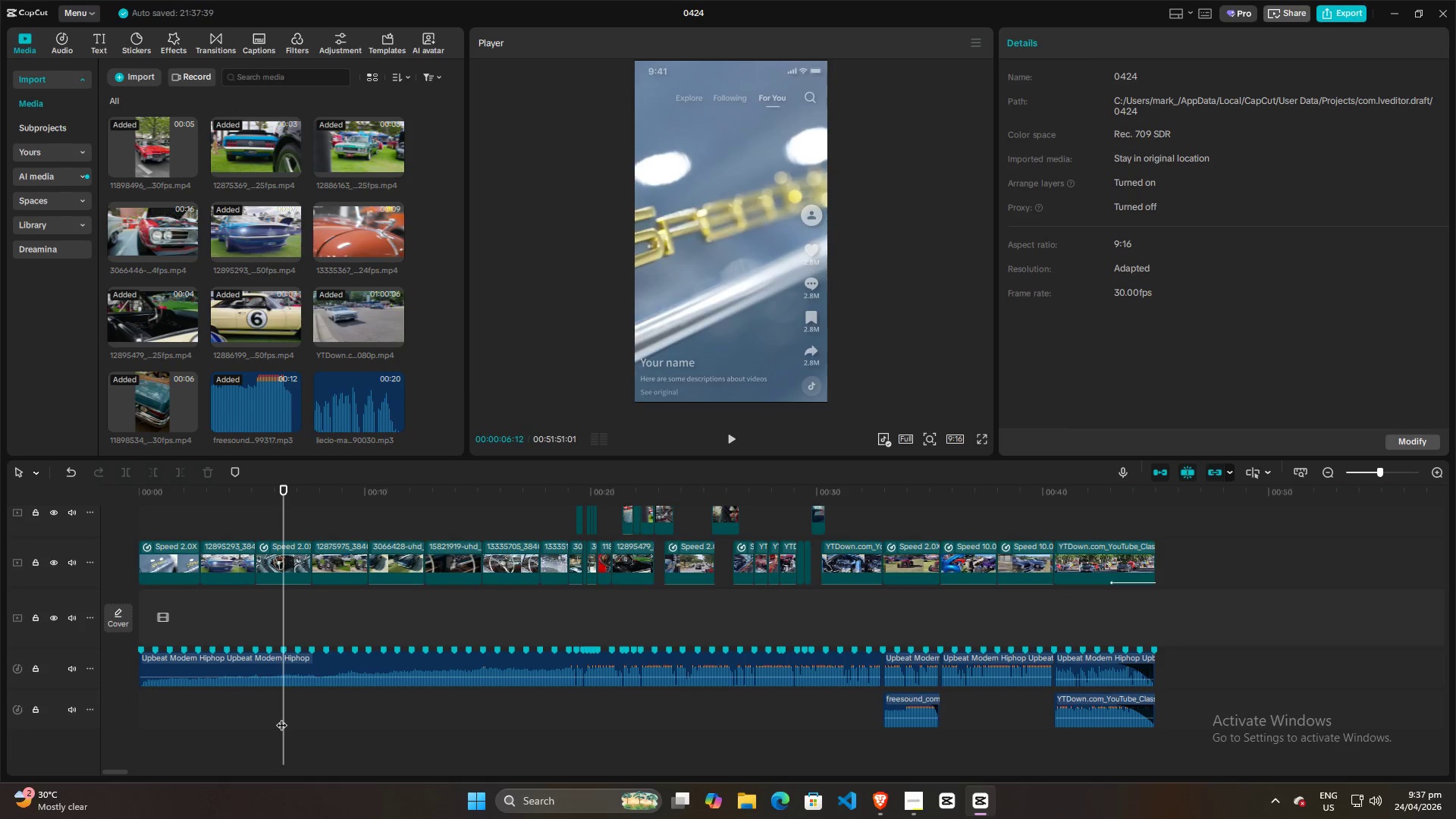 
key(Space)
 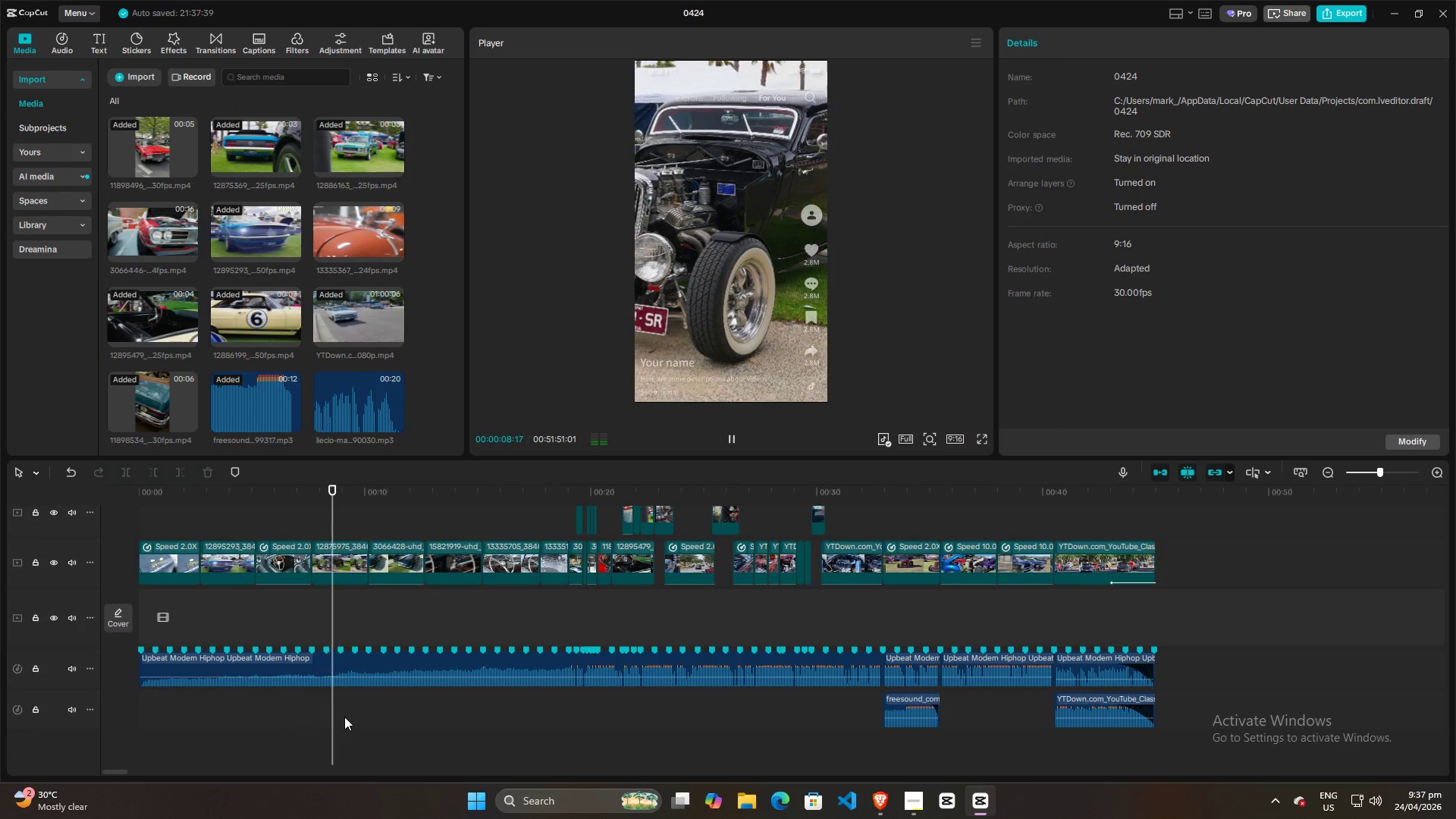 
left_click([425, 702])
 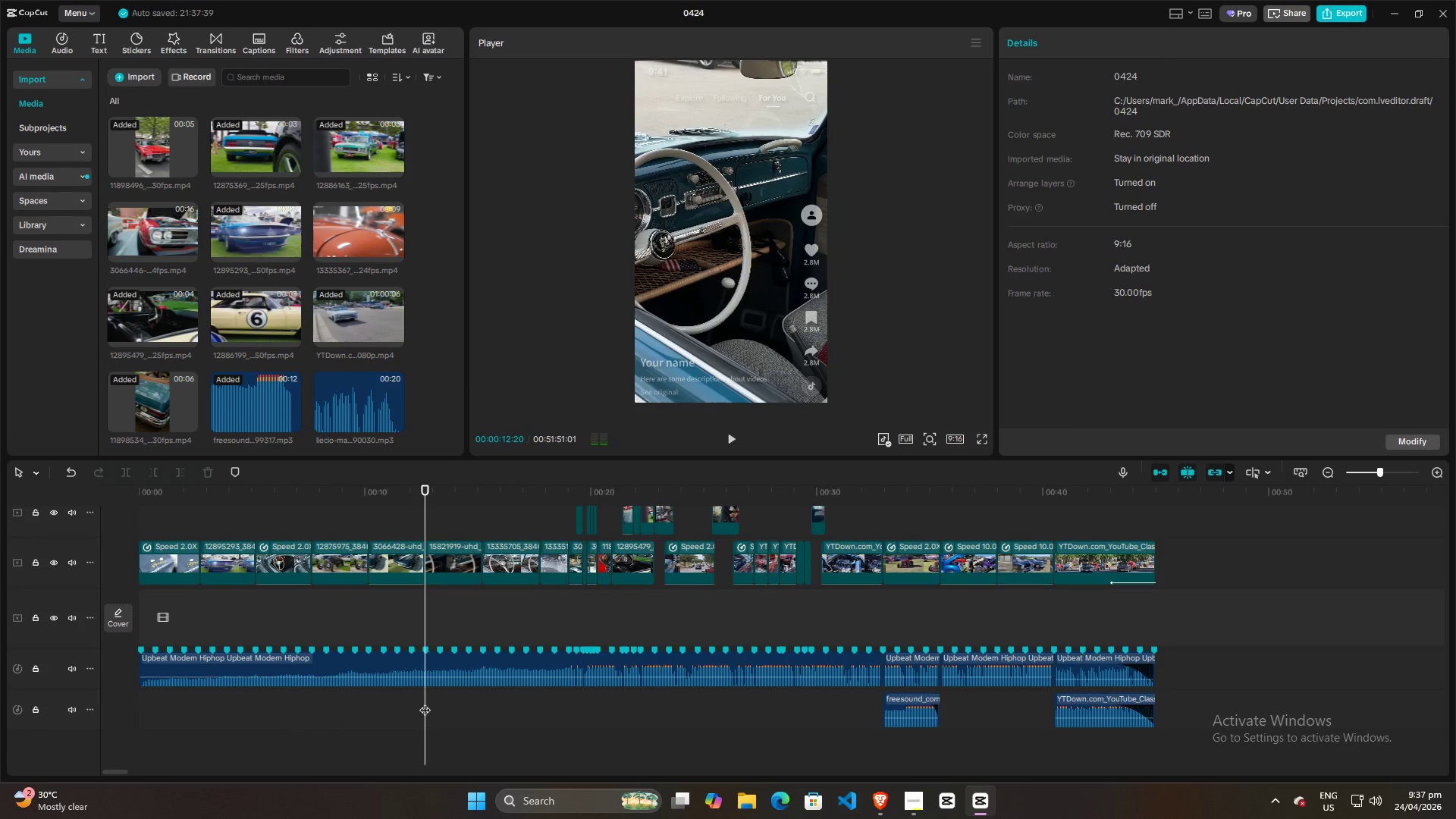 
key(Space)
 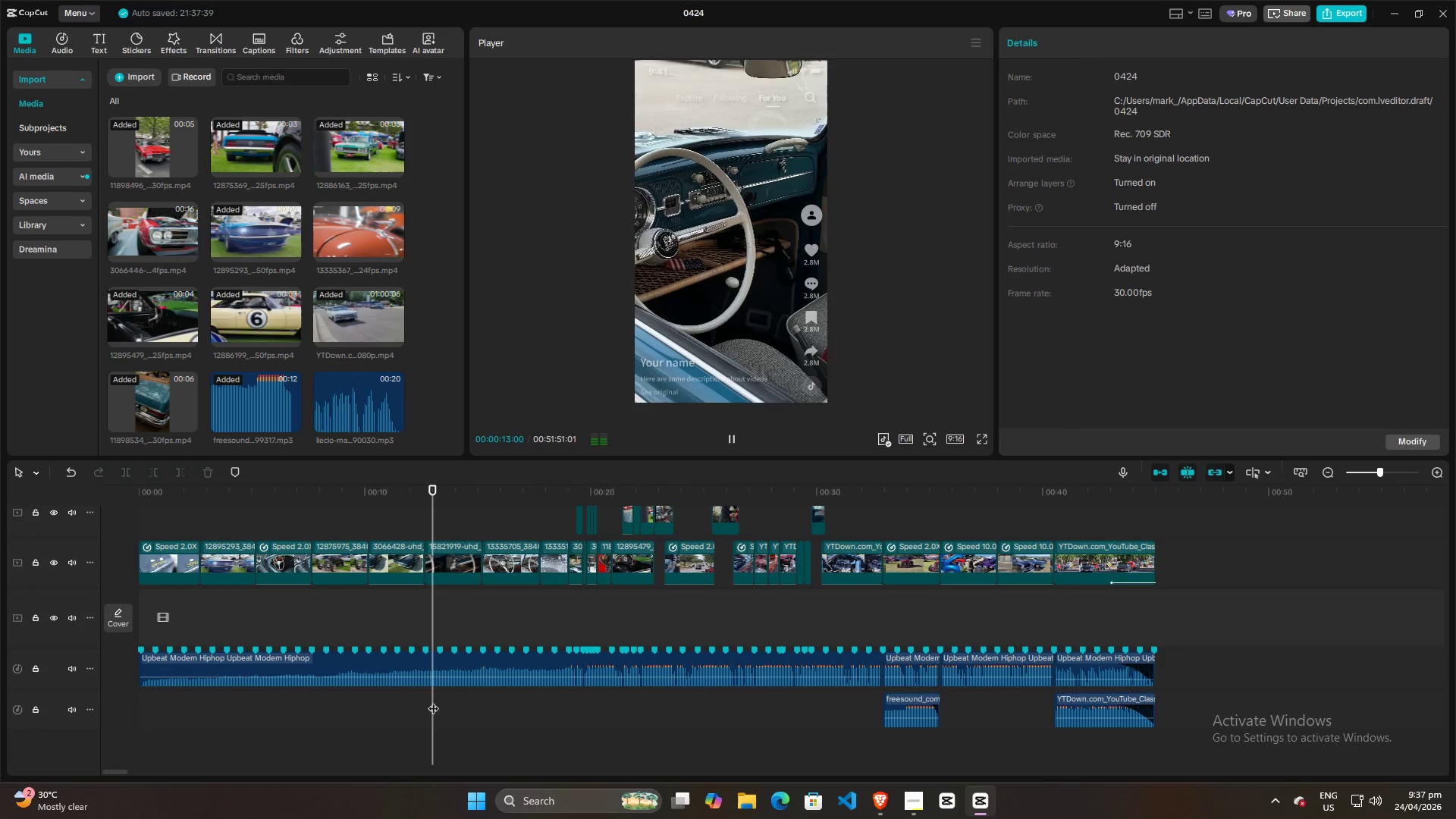 
left_click([459, 701])
 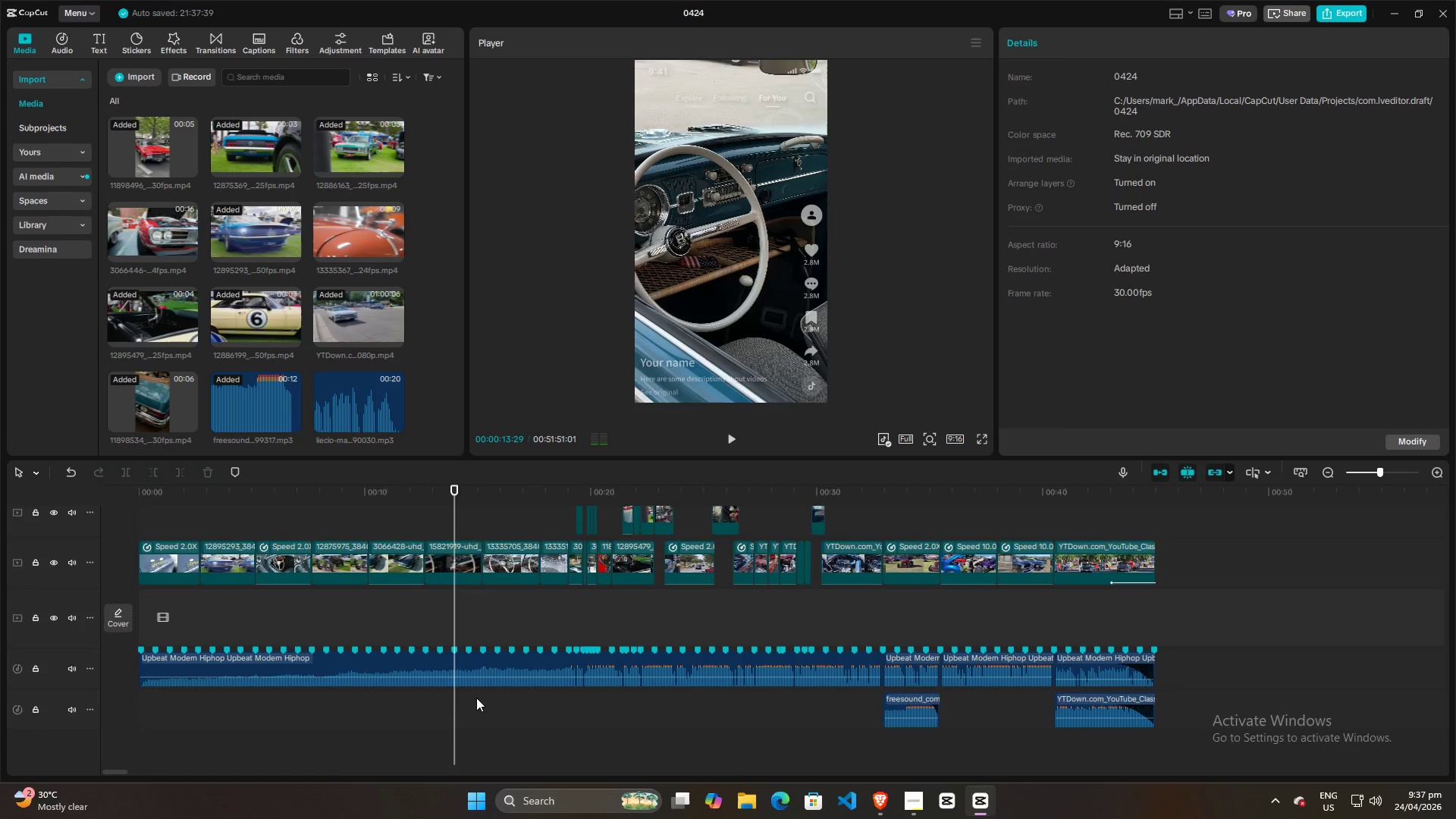 
triple_click([483, 695])
 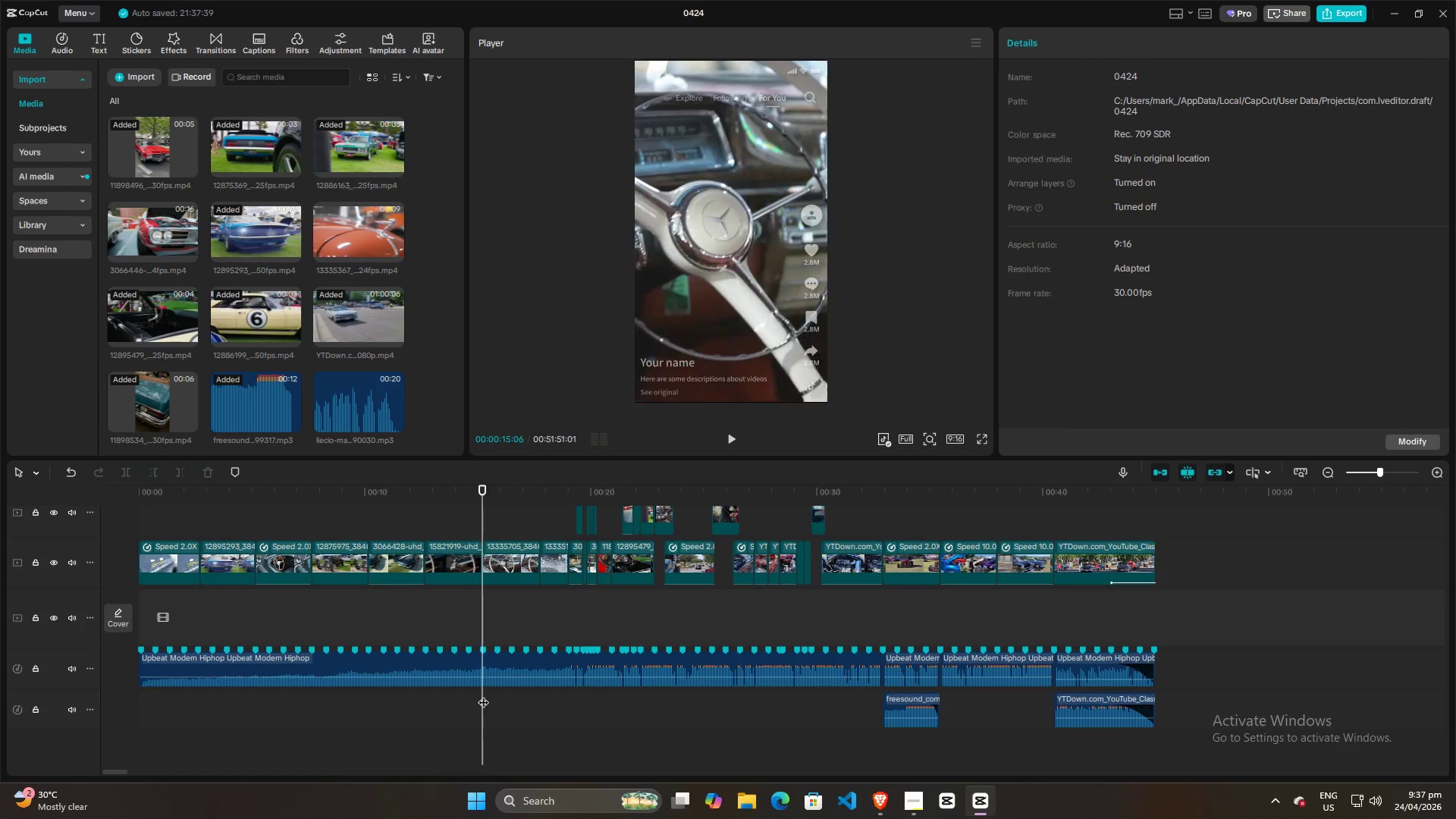 
key(Space)
 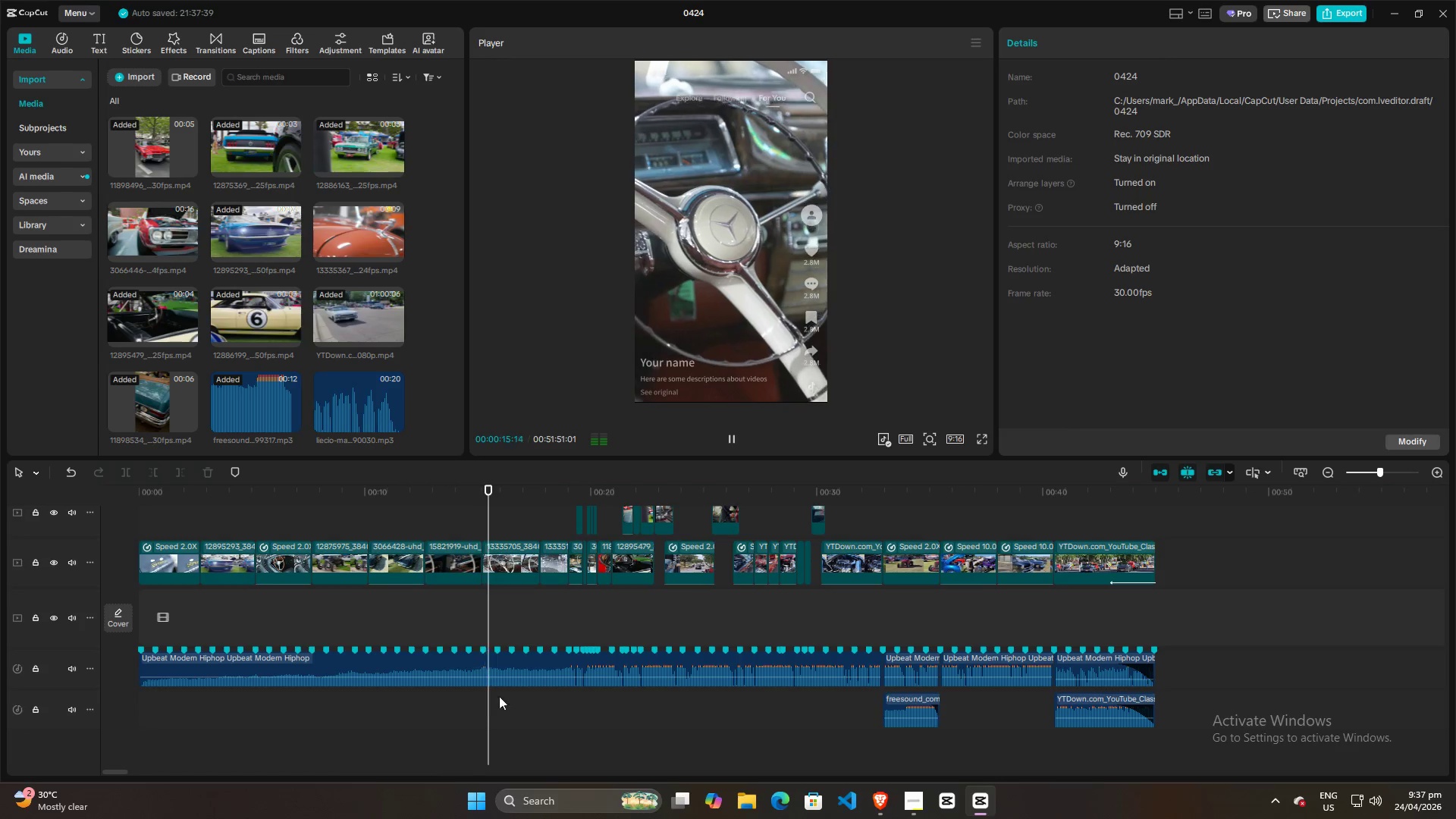 
left_click([519, 700])
 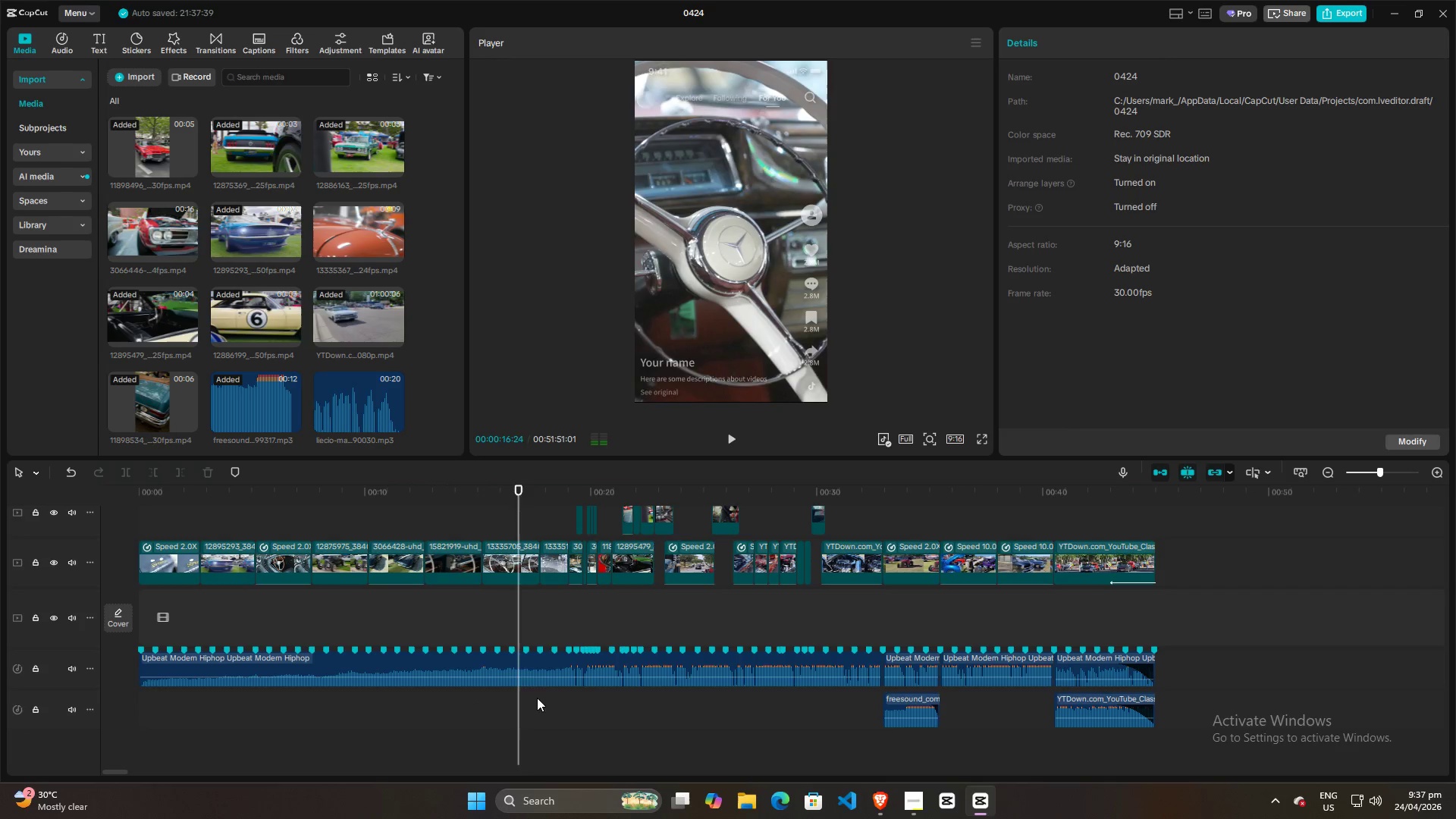 
triple_click([557, 697])
 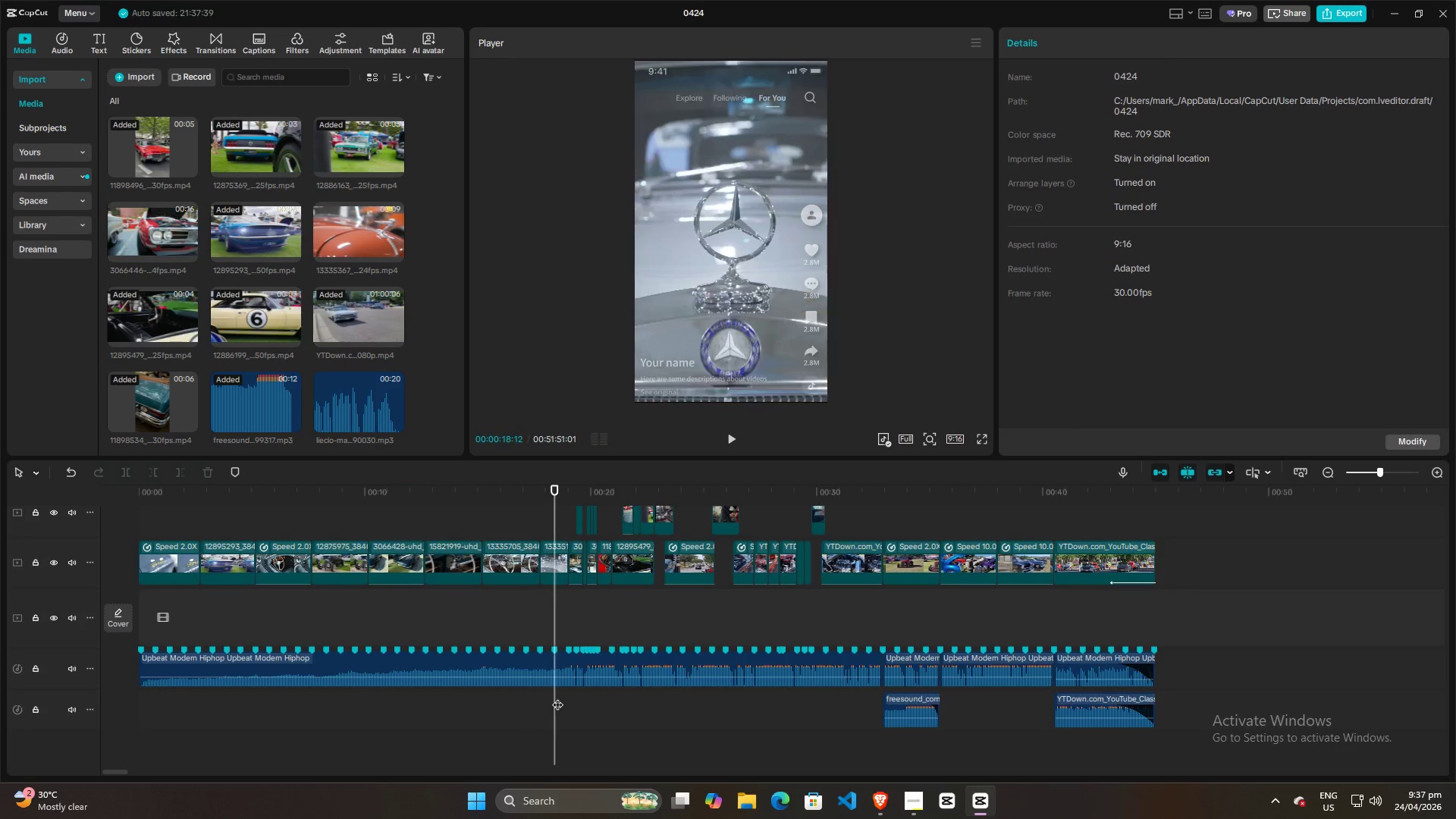 
key(Space)
 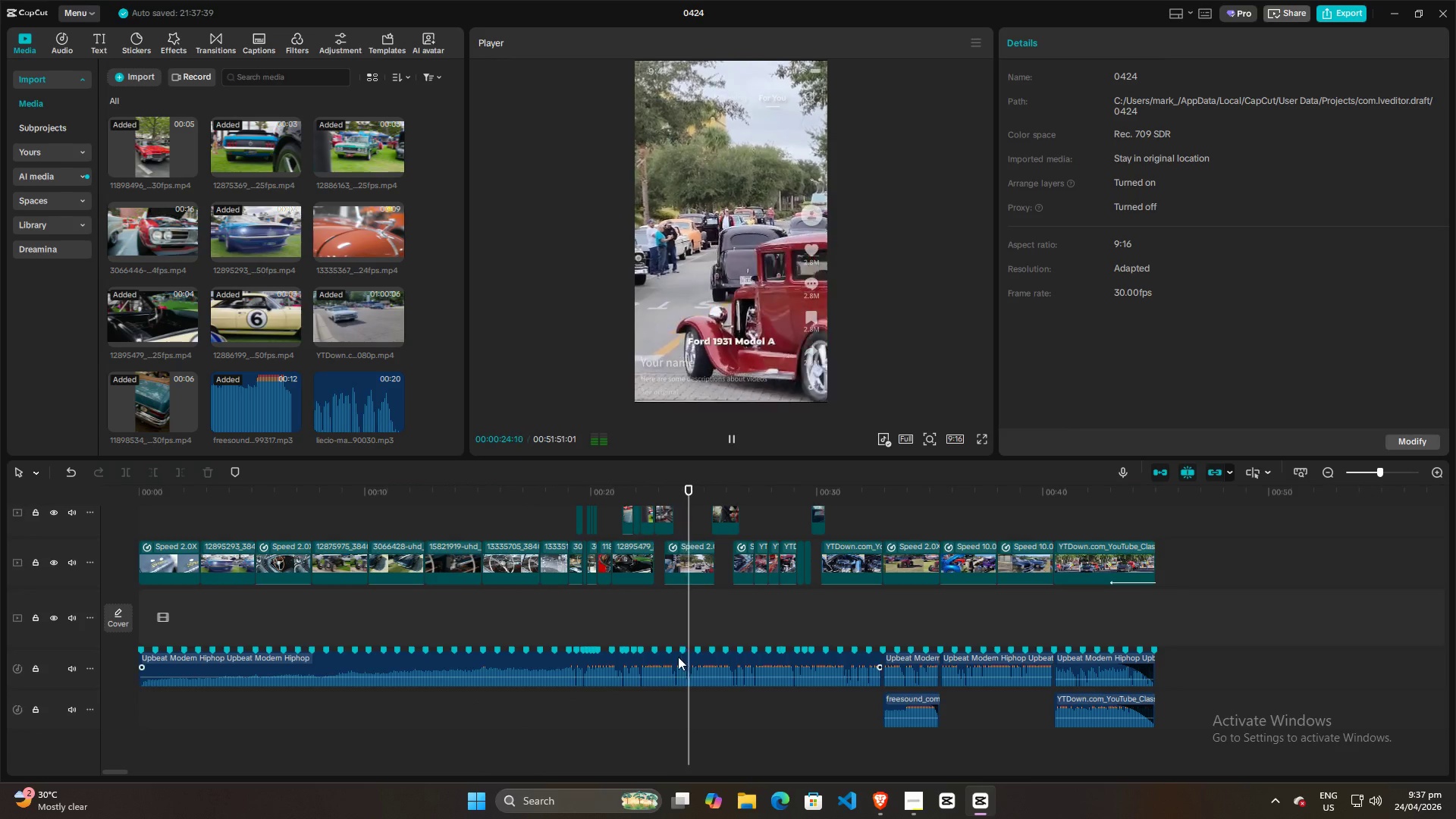 
wait(8.01)
 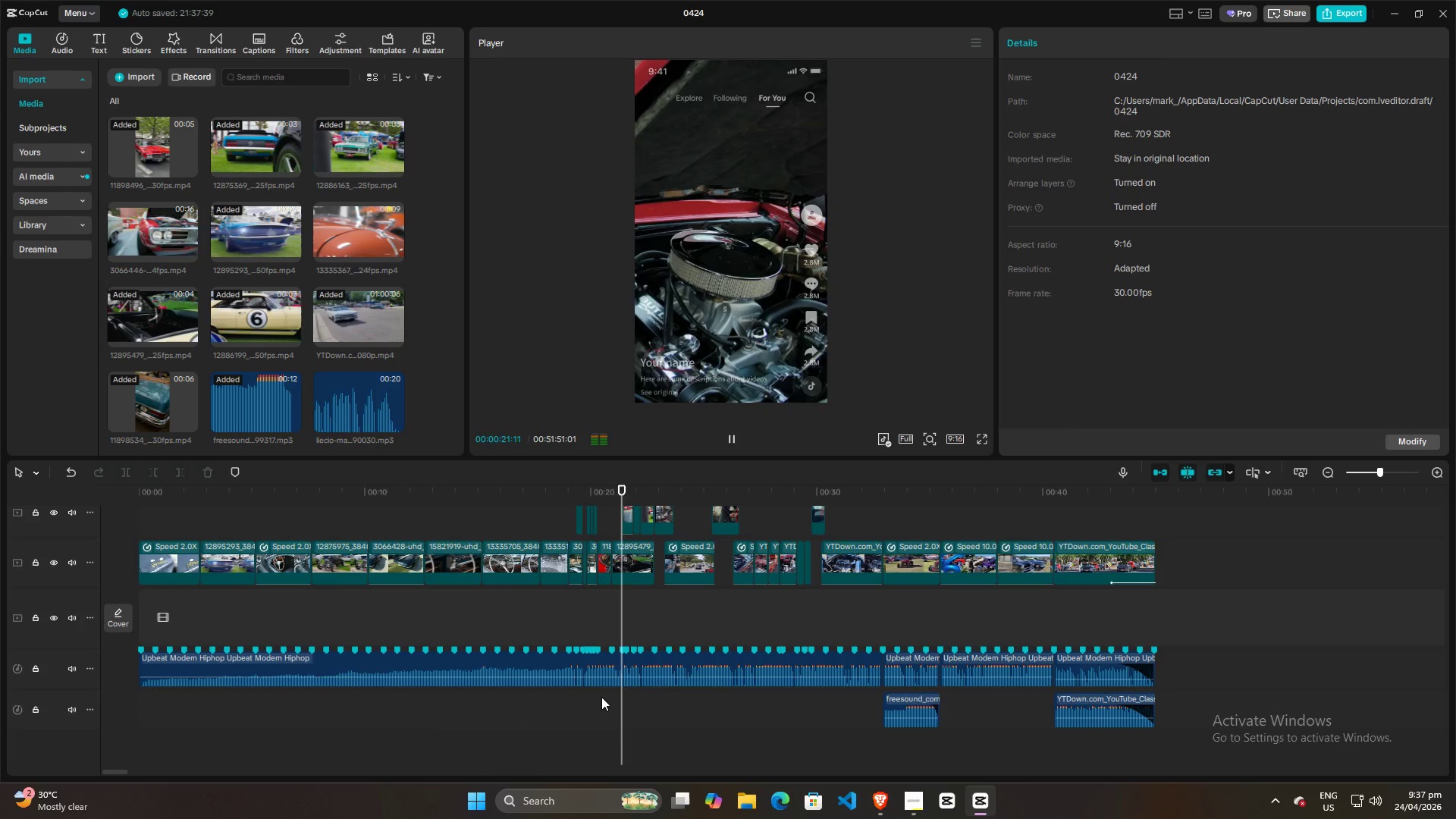 
key(Control+ControlLeft)
 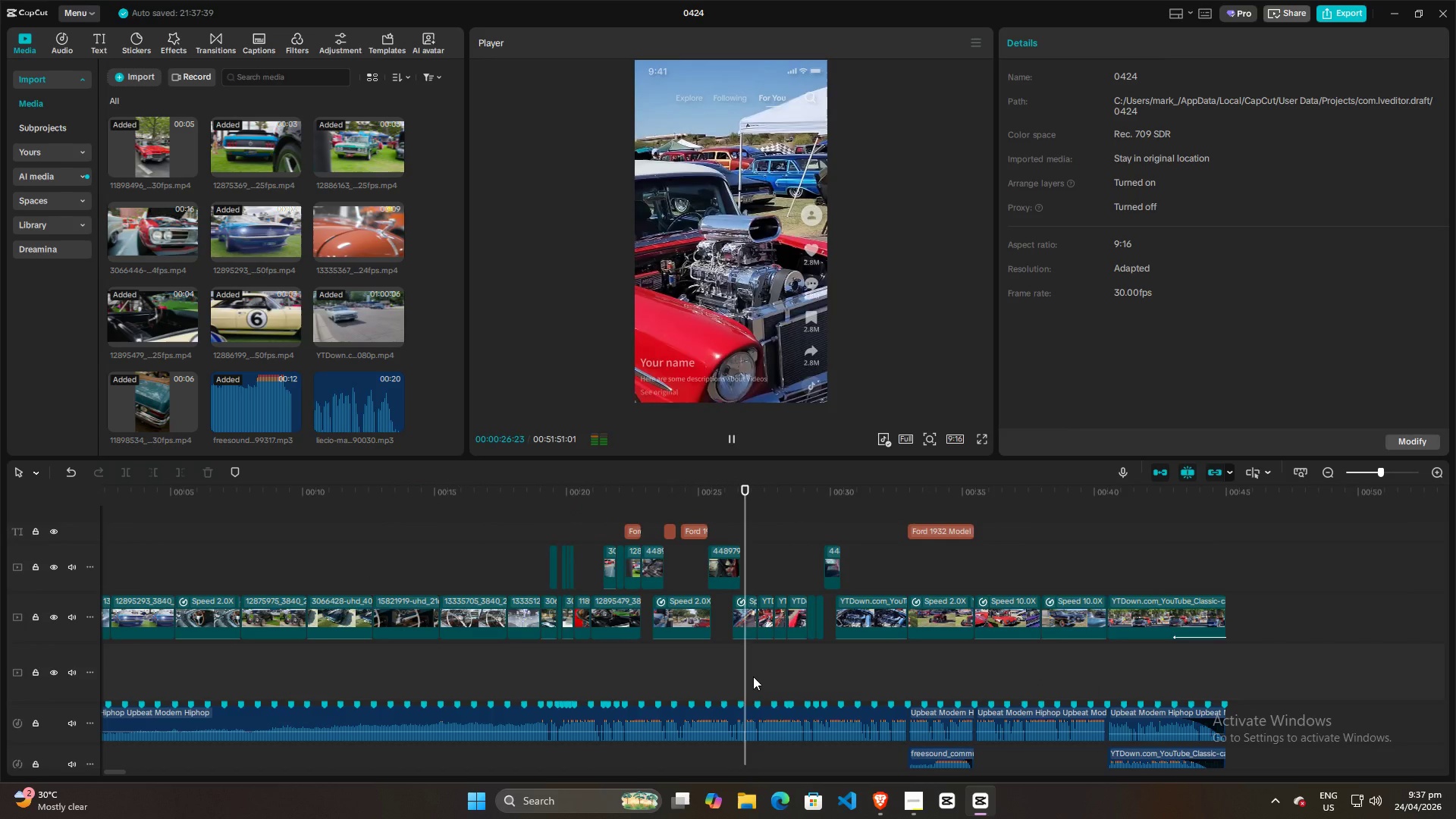 
hold_key(key=ControlLeft, duration=0.48)
 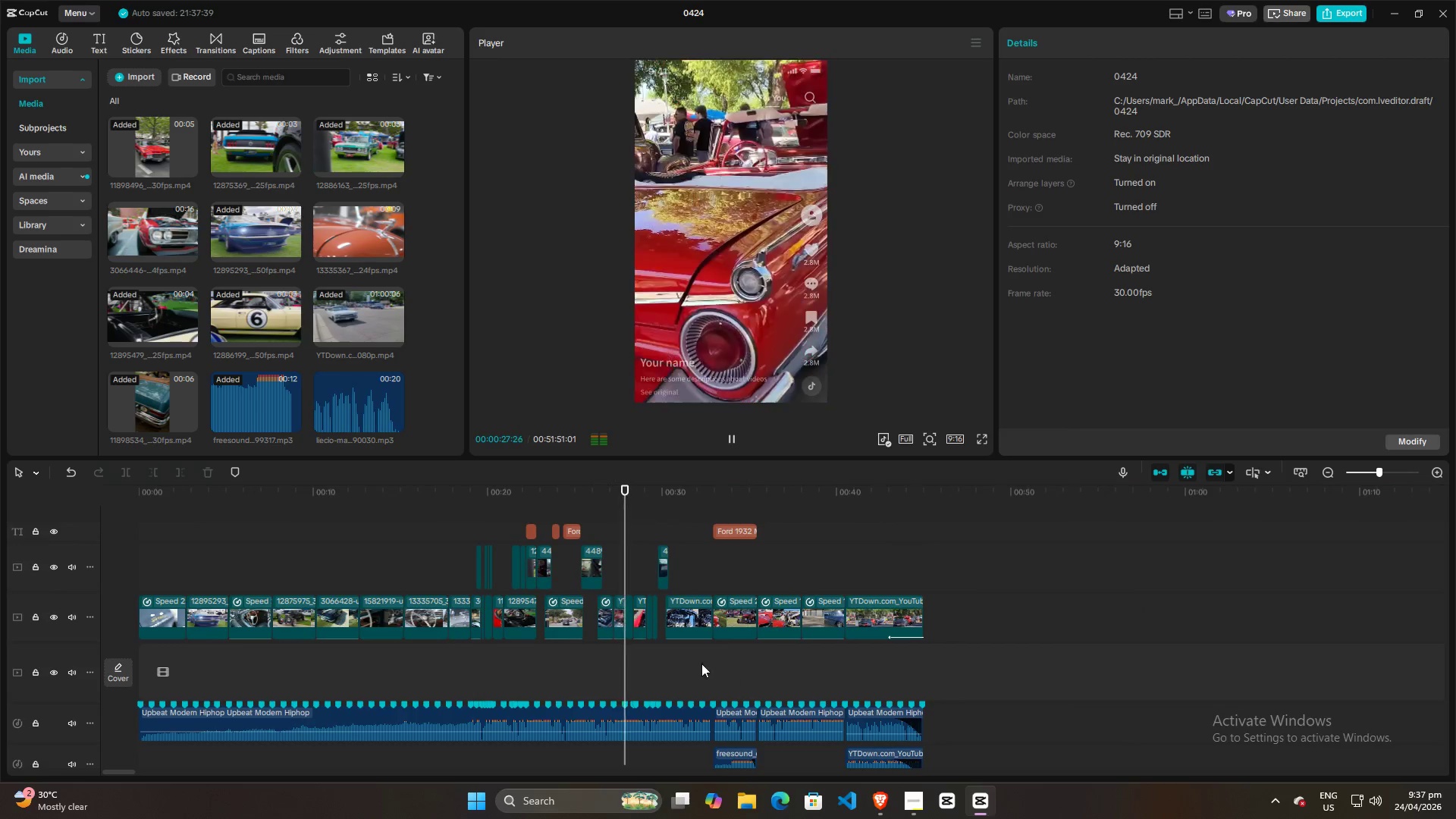 
scroll: coordinate [753, 676], scroll_direction: up, amount: 4.0
 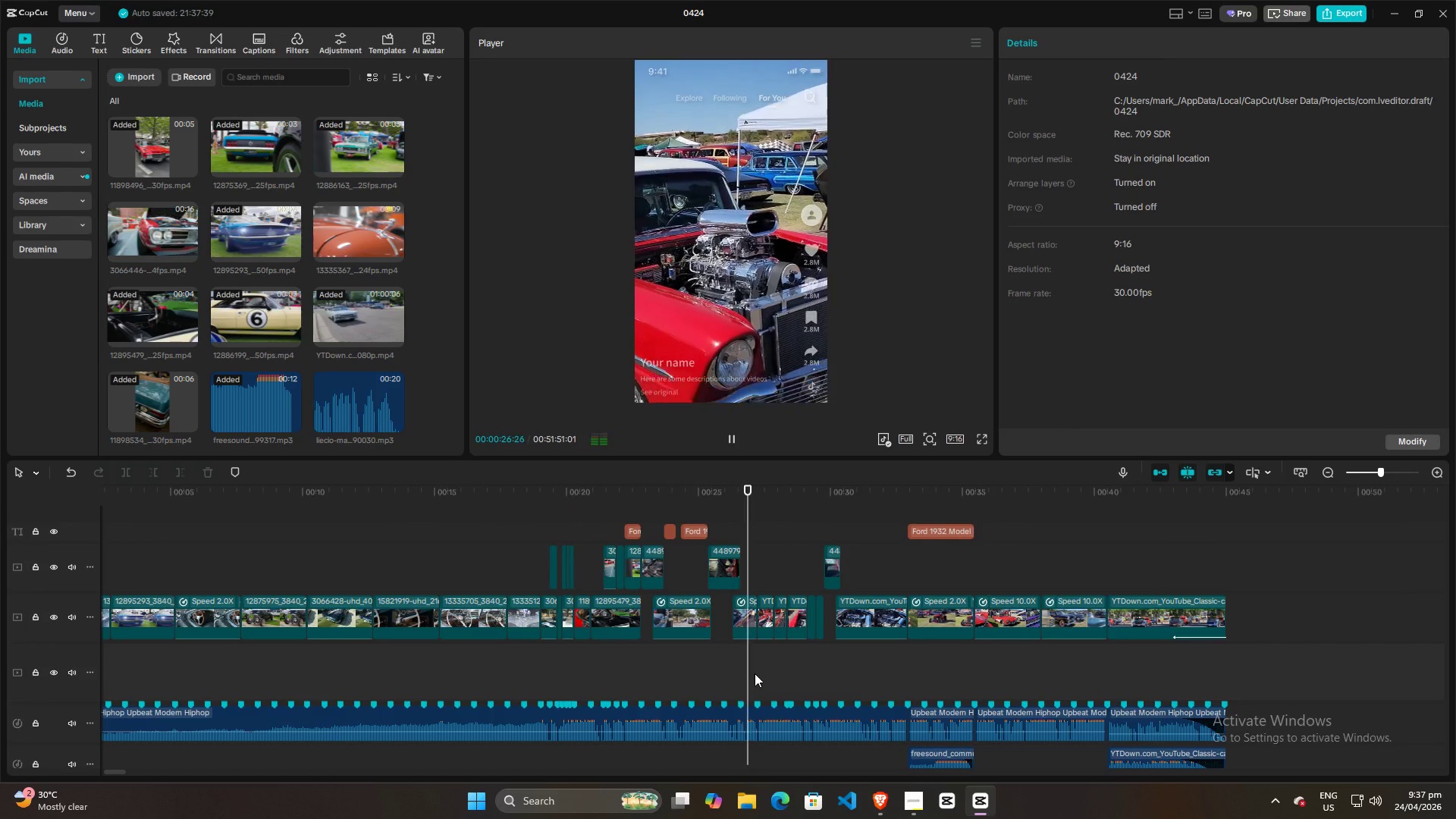 
scroll: coordinate [755, 672], scroll_direction: down, amount: 3.0
 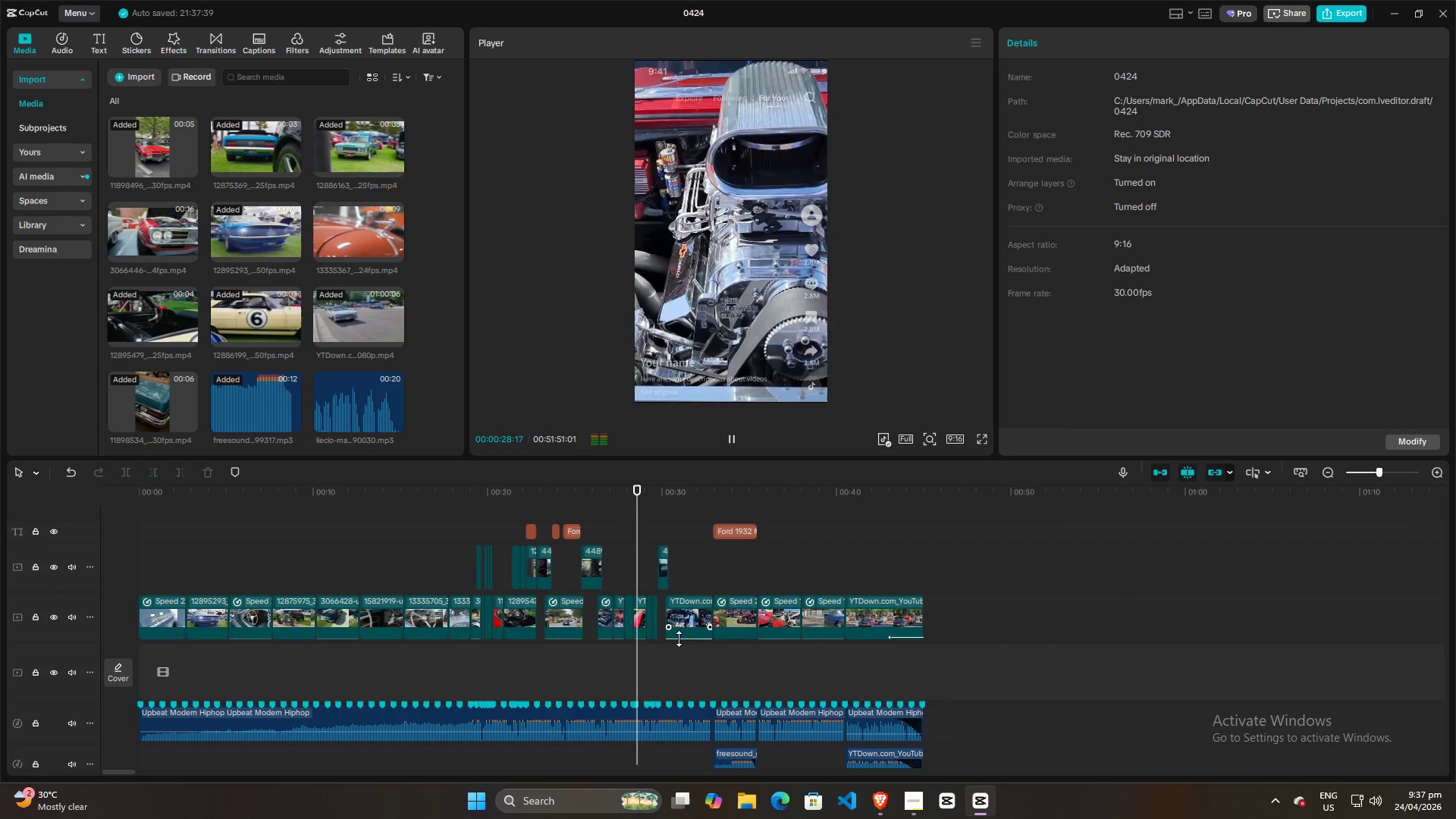 
scroll: coordinate [679, 639], scroll_direction: up, amount: 1.0
 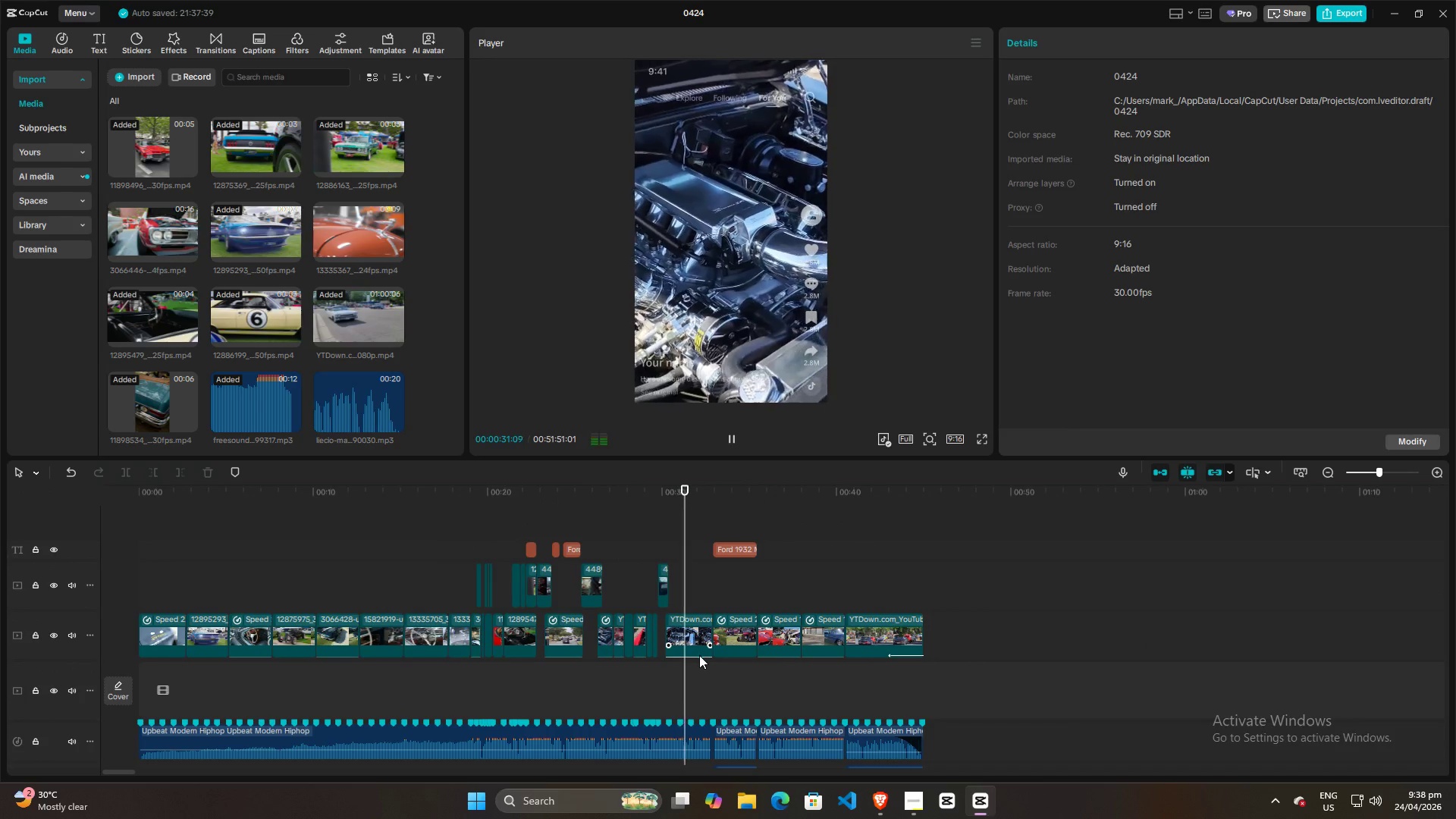 
key(Control+ControlLeft)
 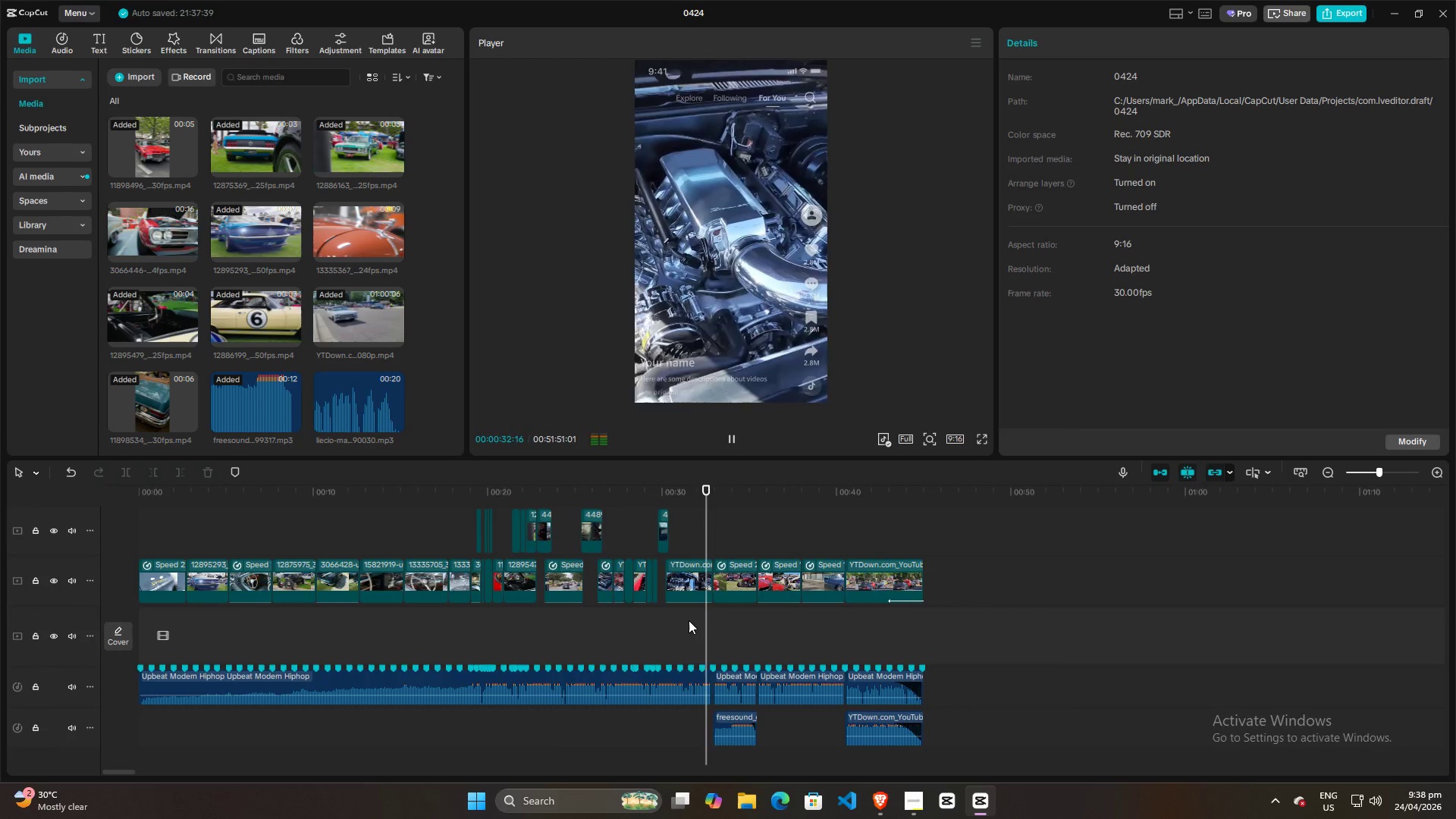 
left_click([683, 621])
 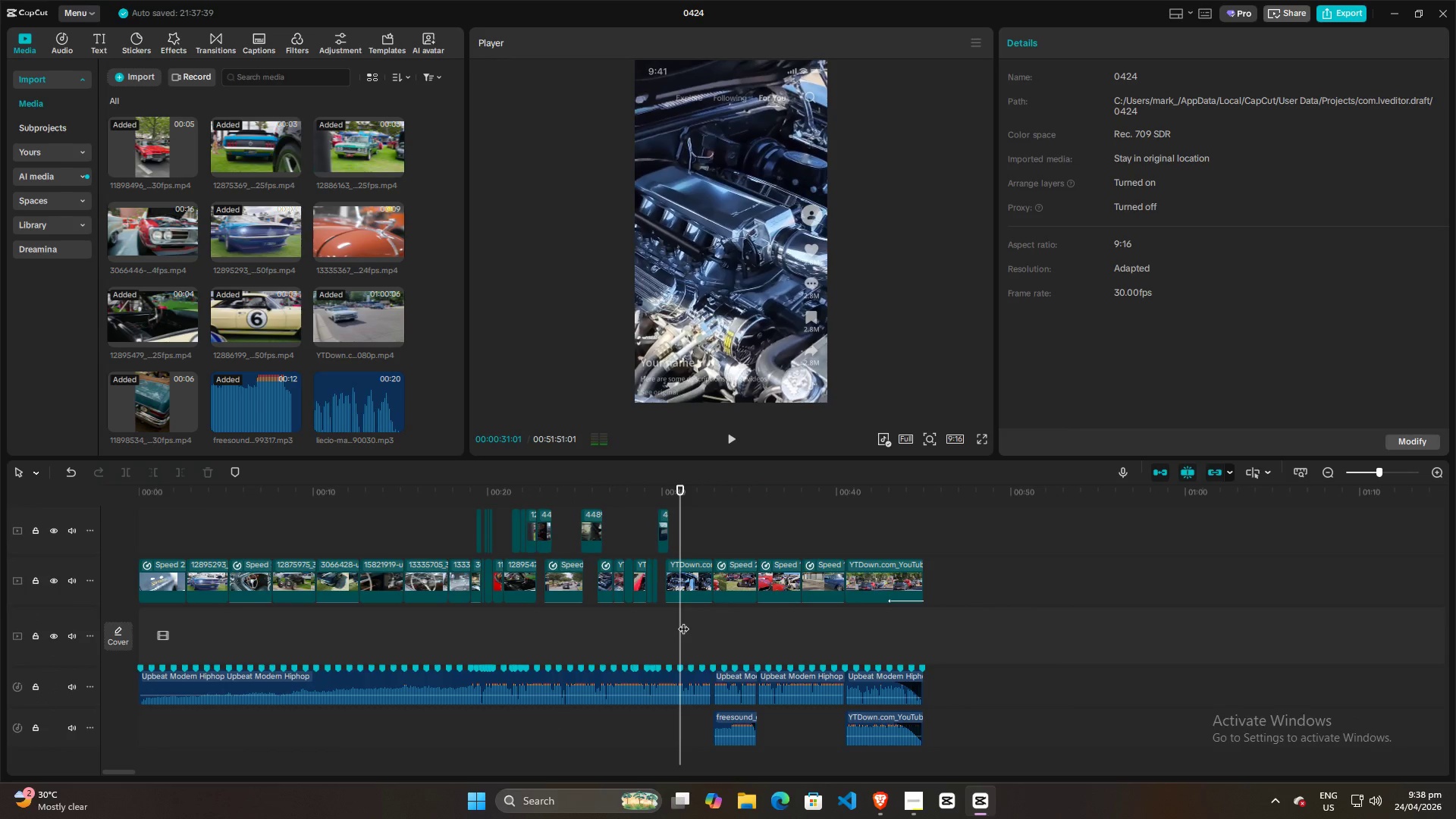 
key(Space)
 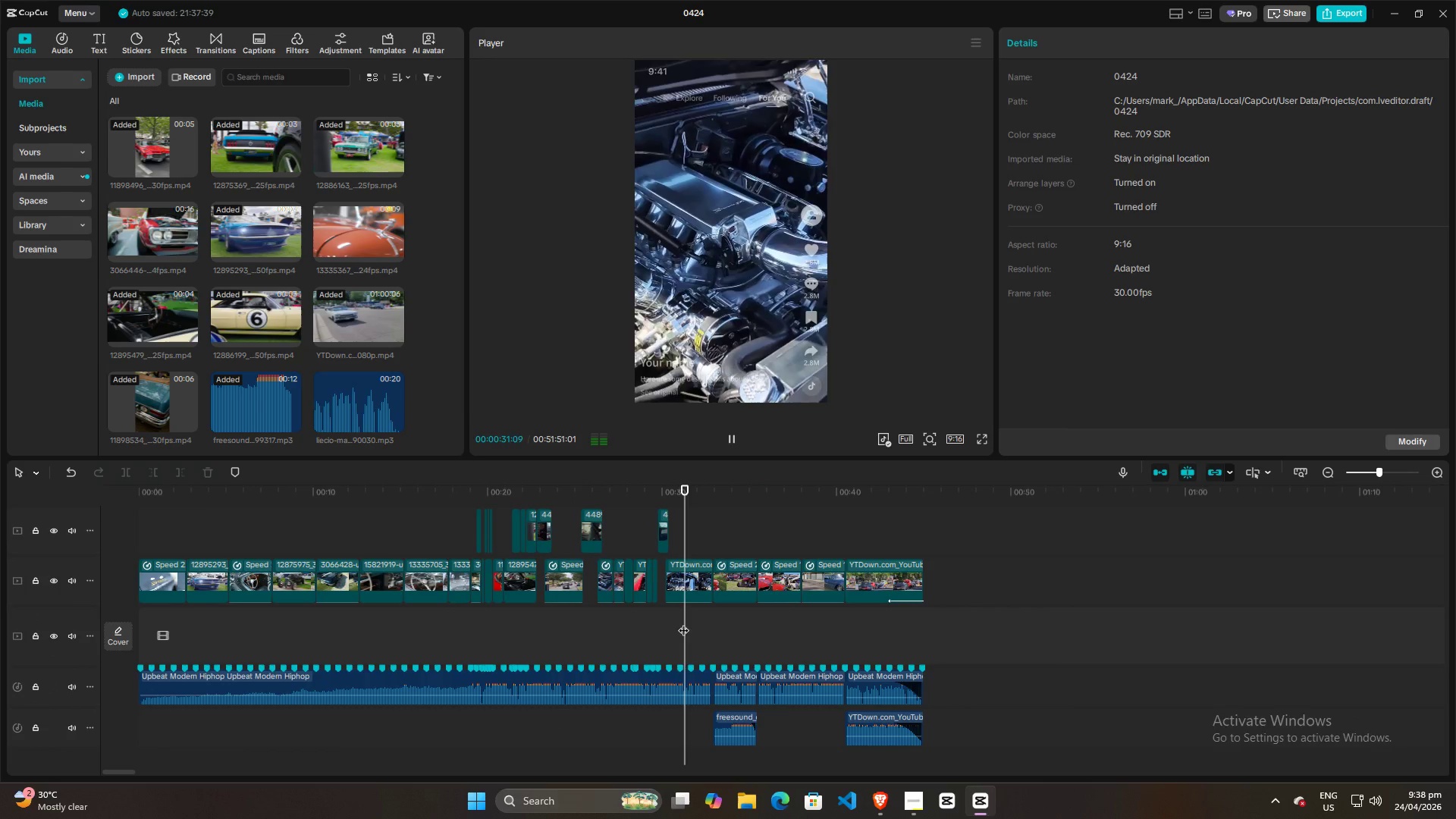 
key(Space)
 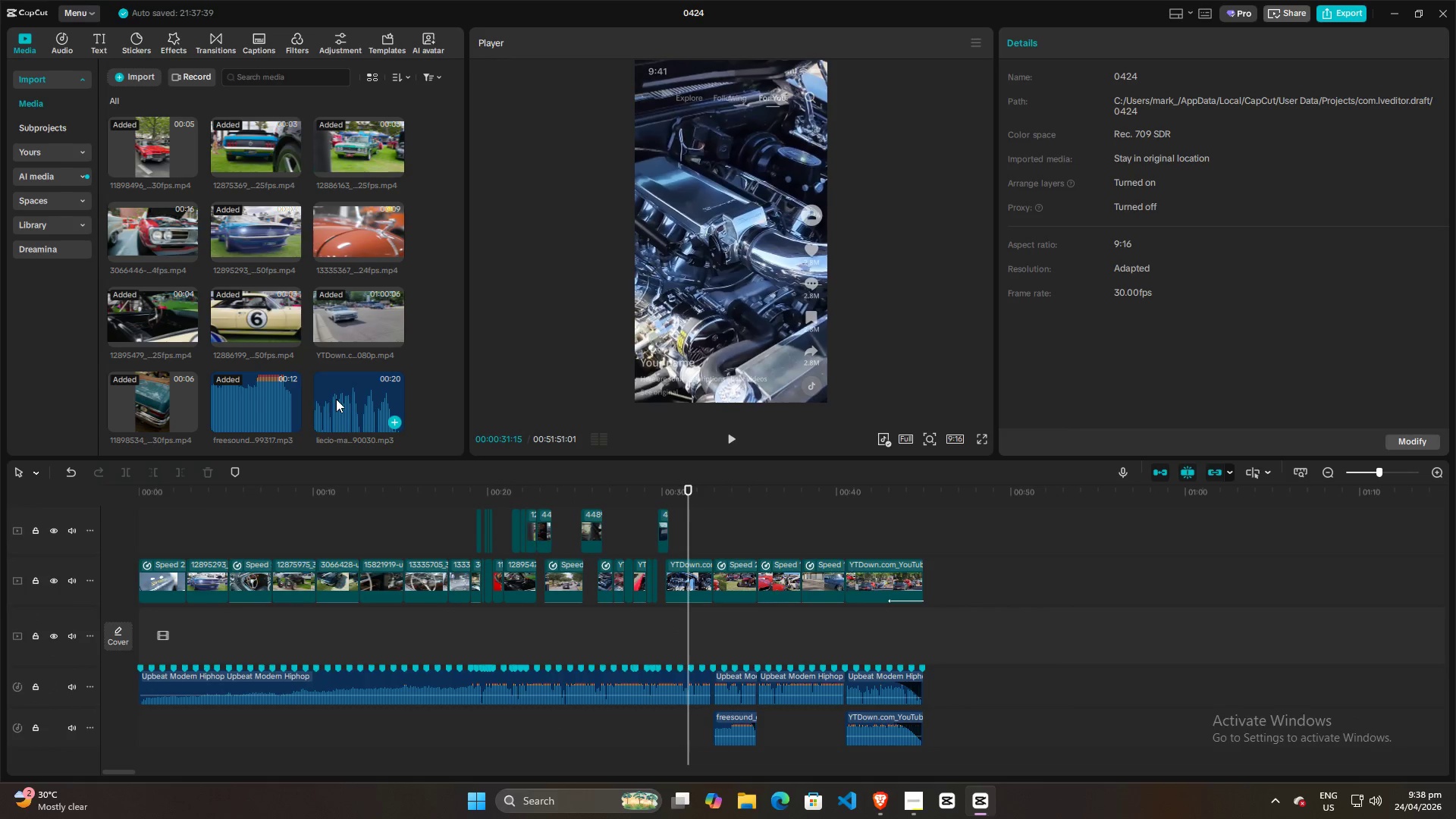 
scroll: coordinate [707, 670], scroll_direction: down, amount: 3.0
 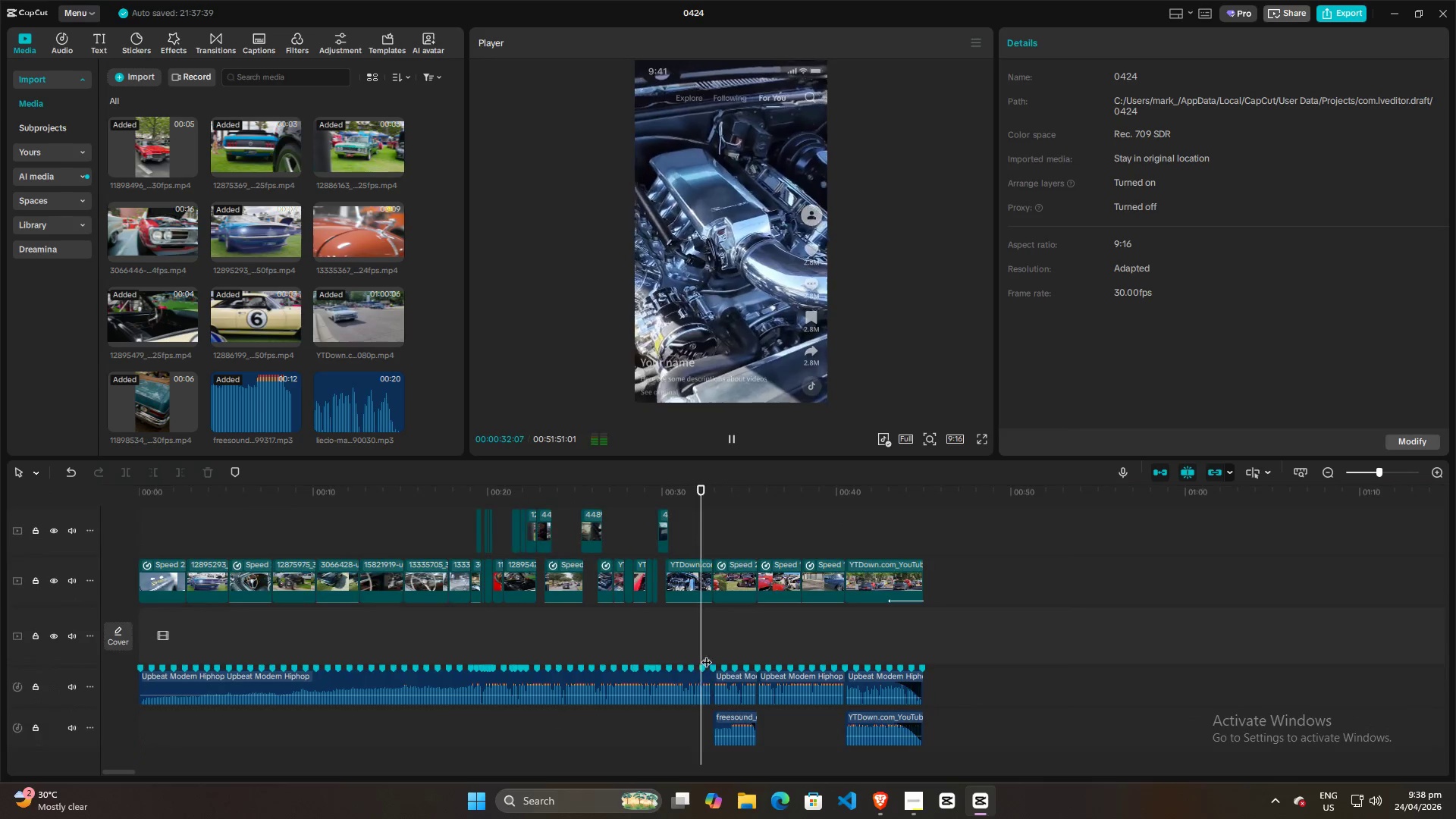 
left_click_drag(start_coordinate=[336, 399], to_coordinate=[484, 761])
 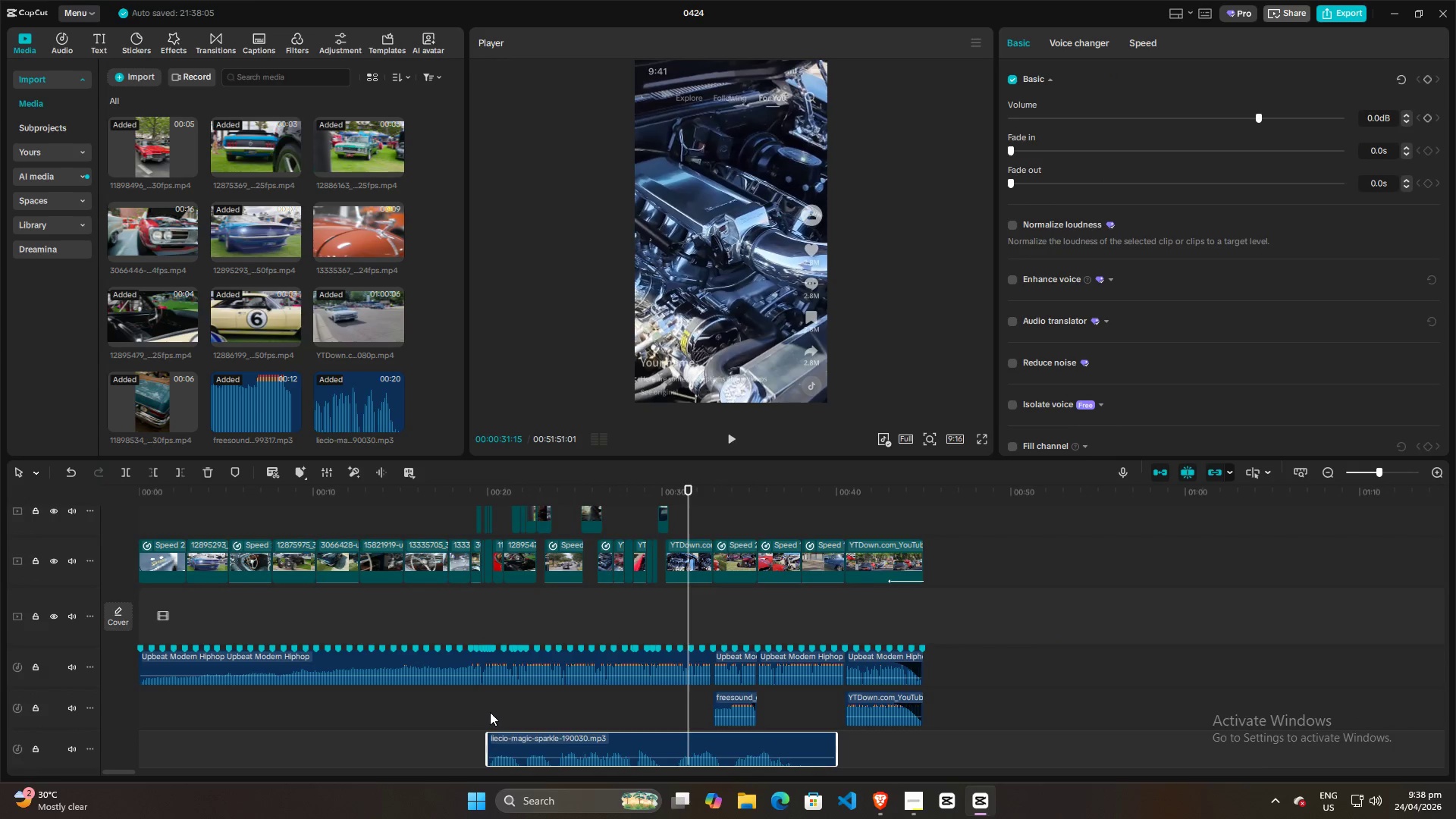 
left_click([484, 714])
 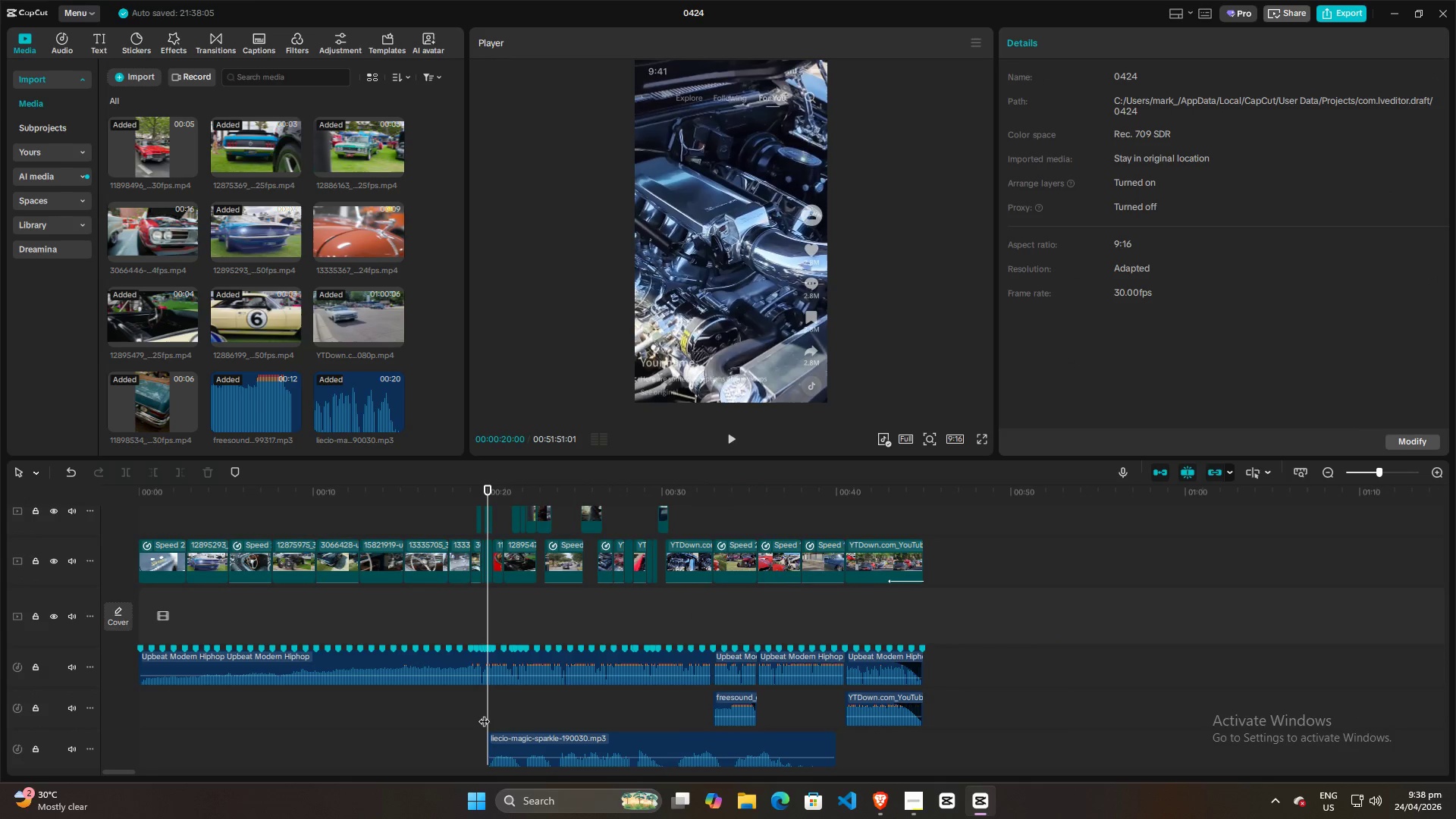 
key(Space)
 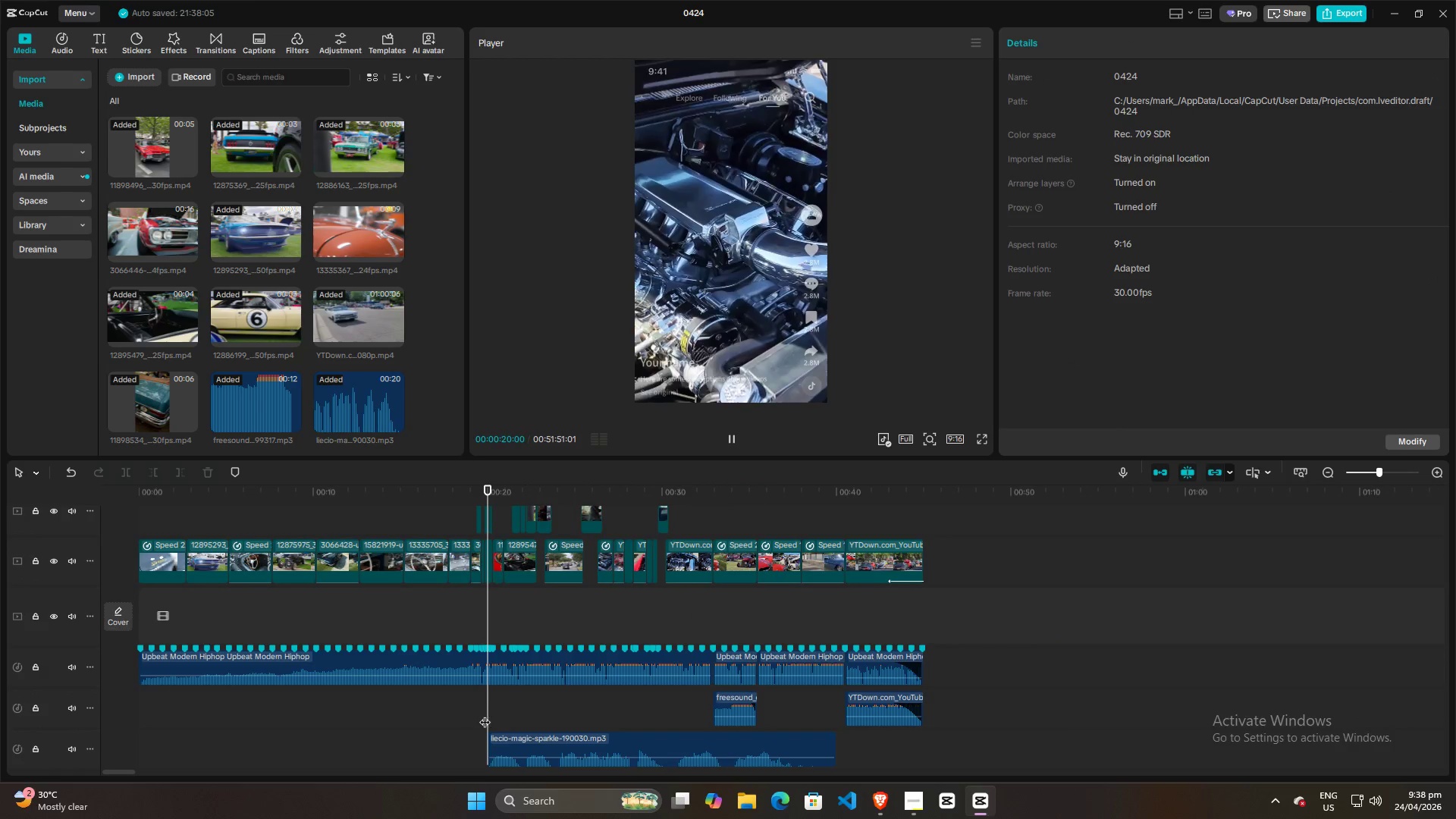 
key(Space)
 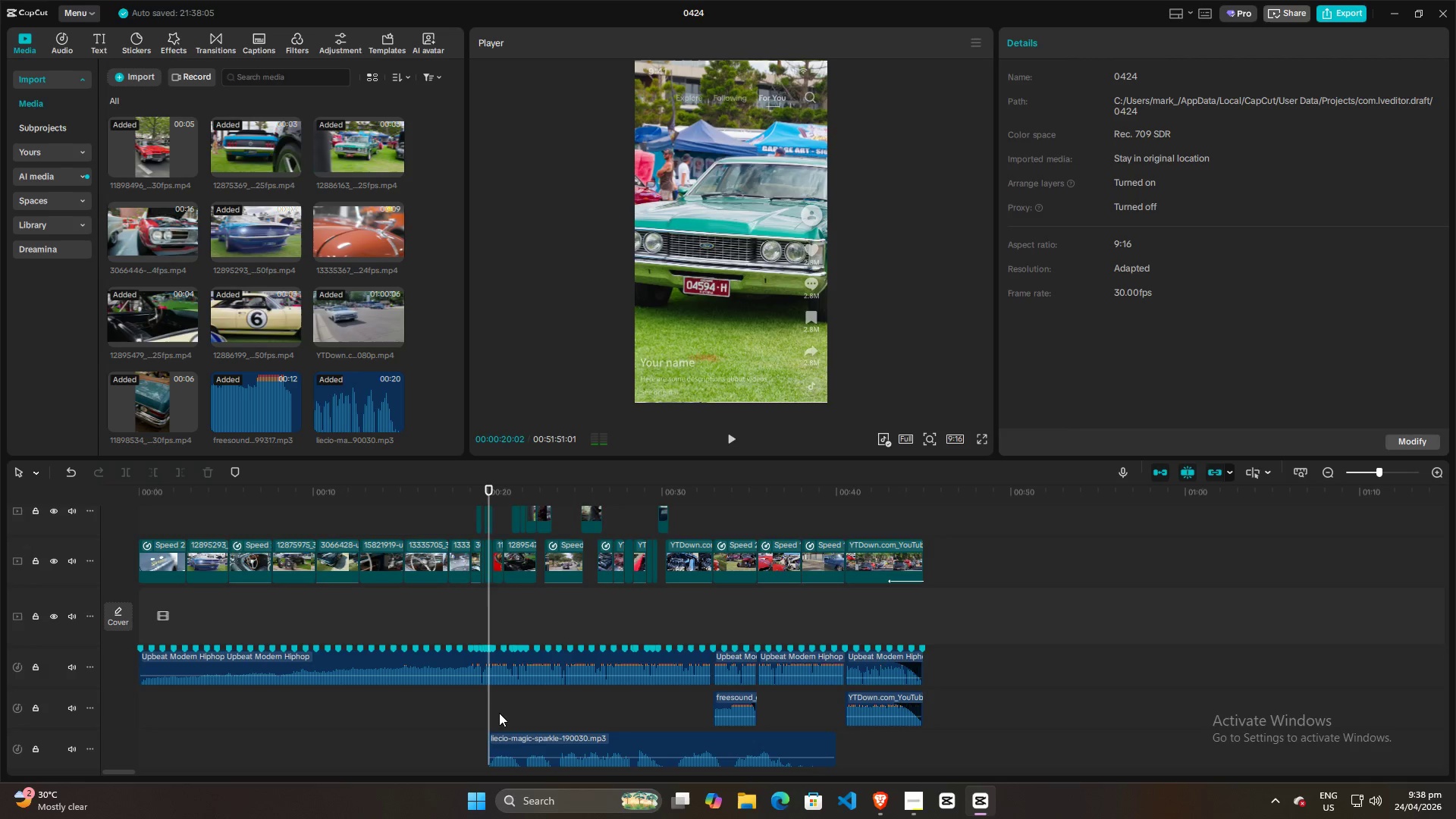 
key(Space)
 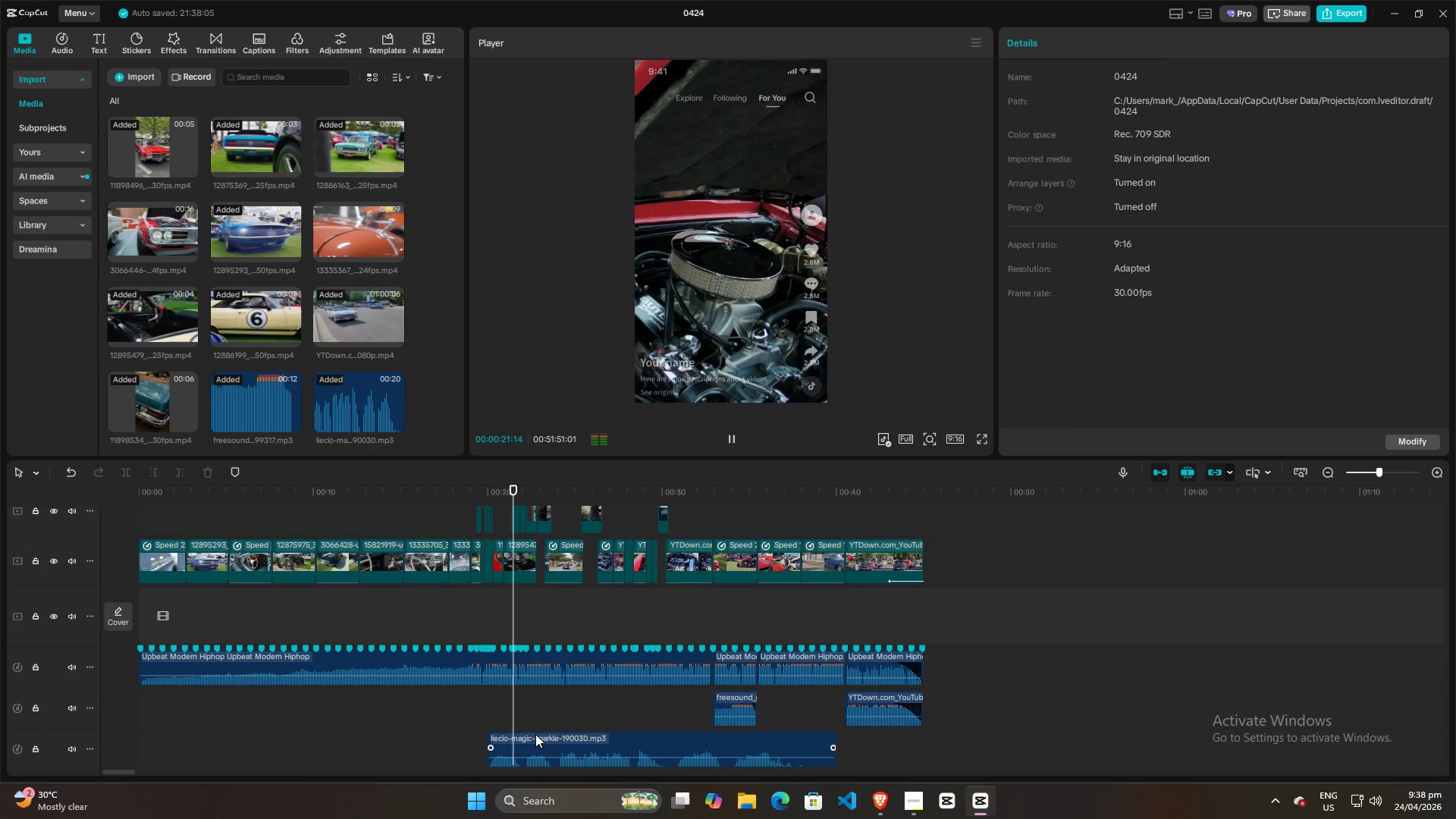 
key(Space)
 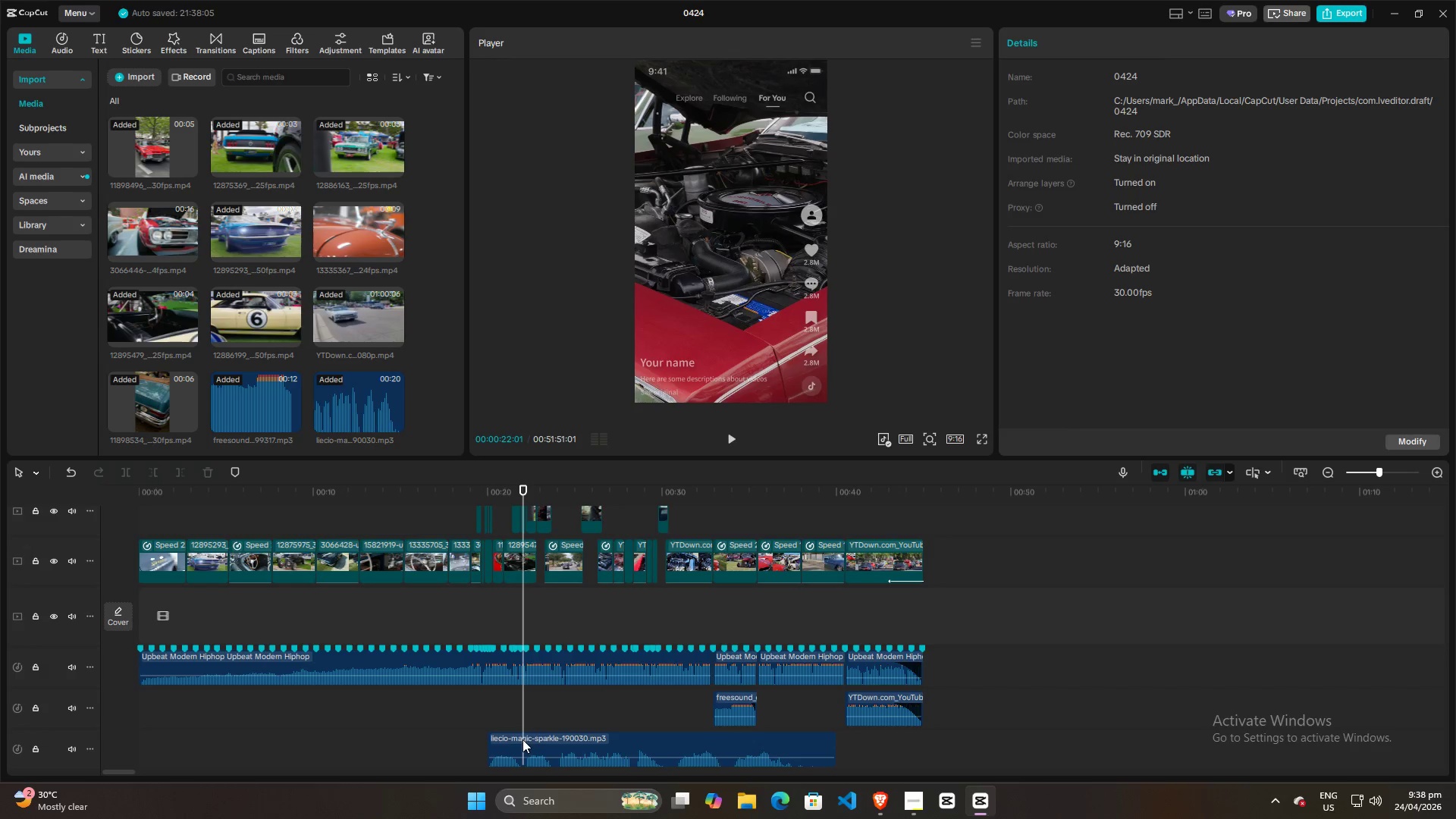 
left_click([519, 741])
 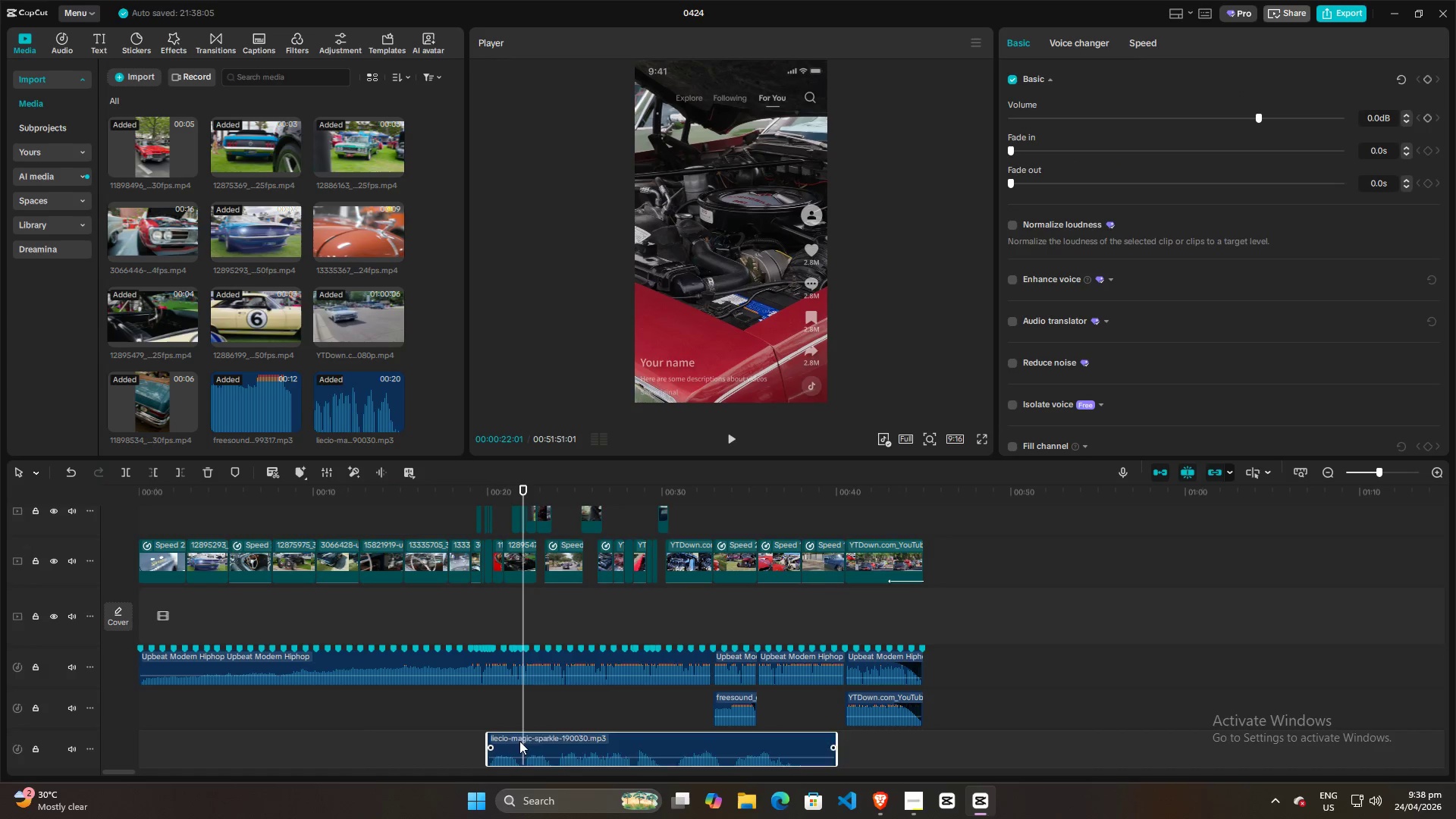 
key(W)
 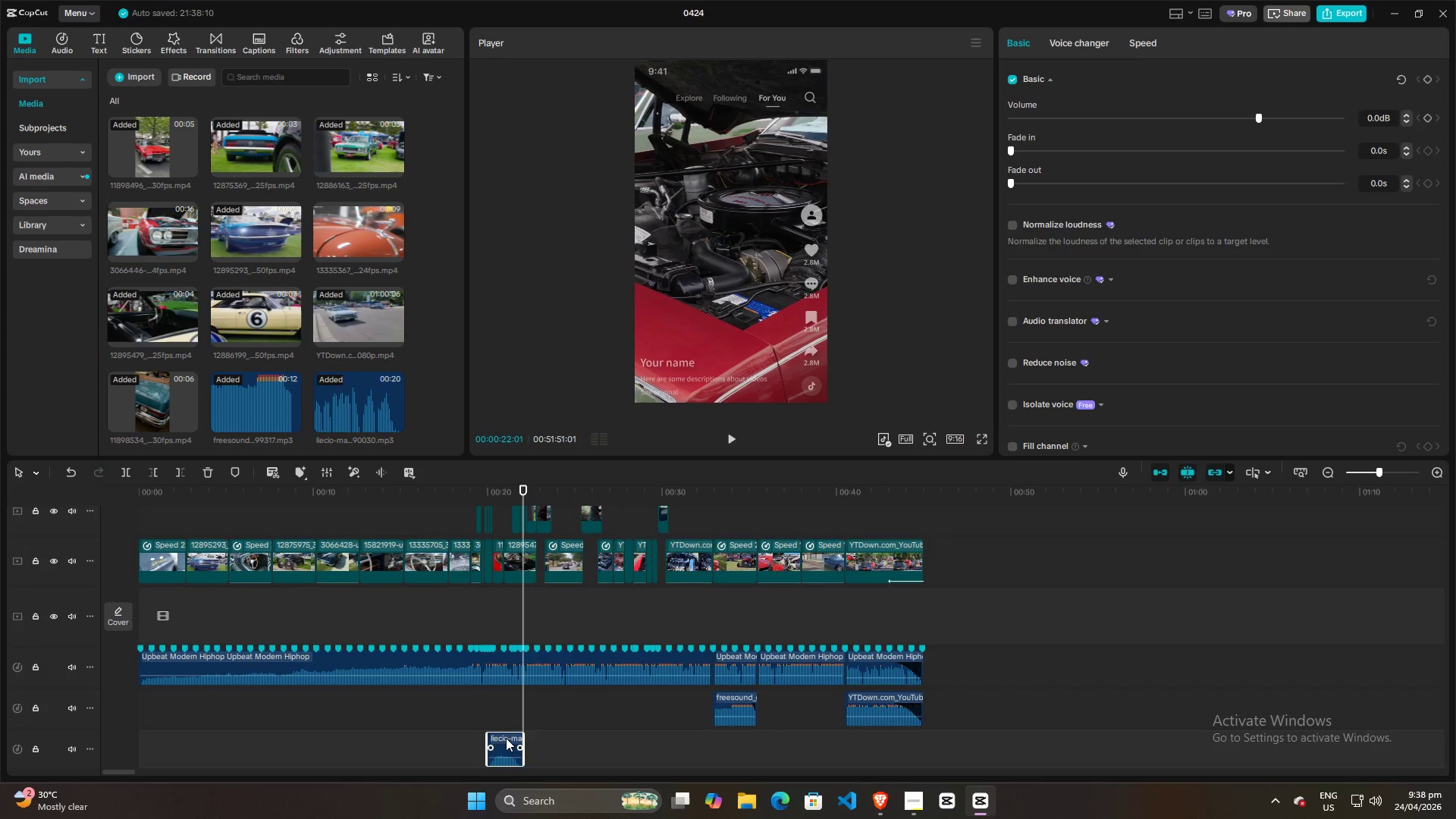 
left_click_drag(start_coordinate=[506, 738], to_coordinate=[687, 696])
 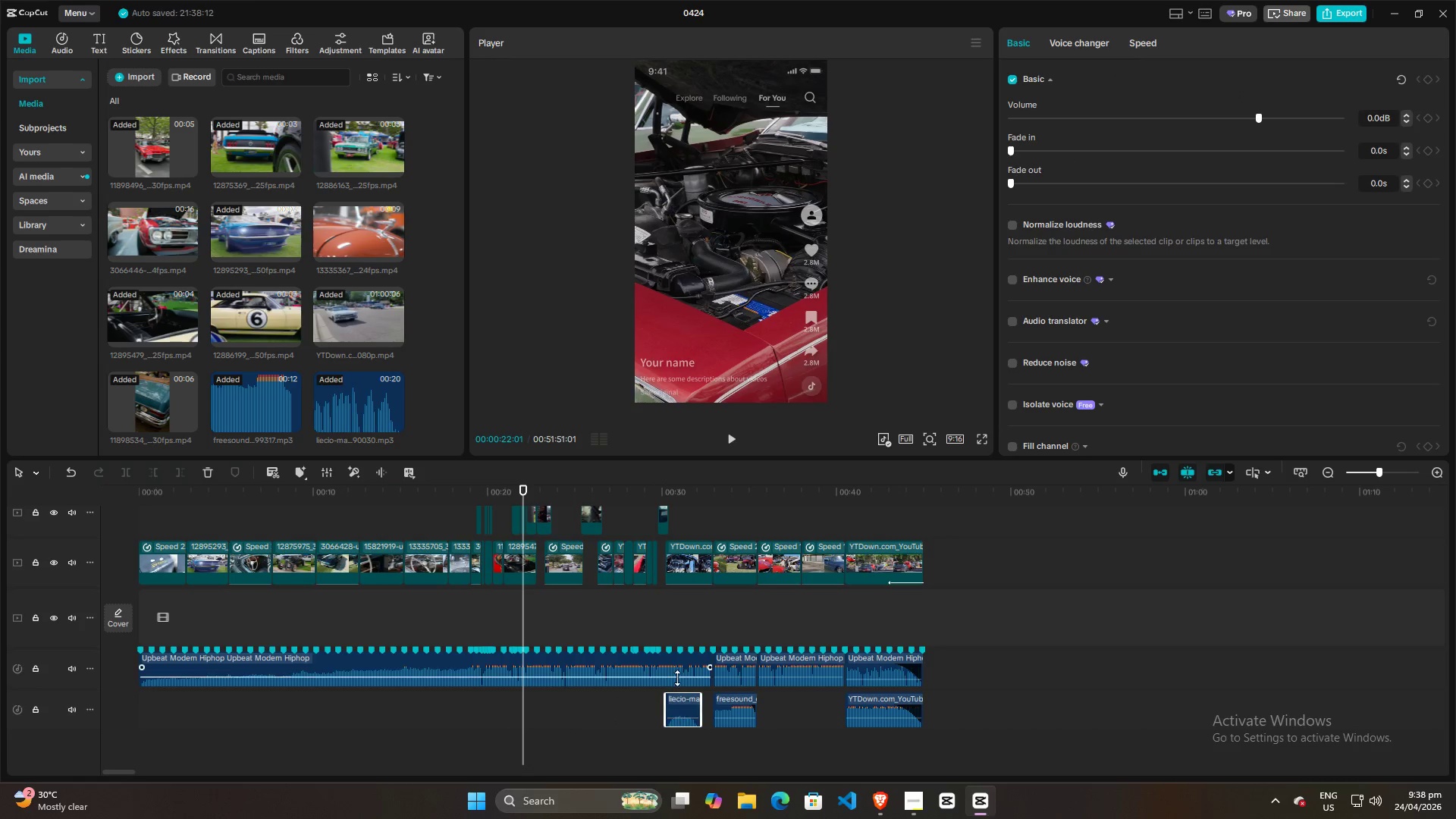 
left_click([670, 662])
 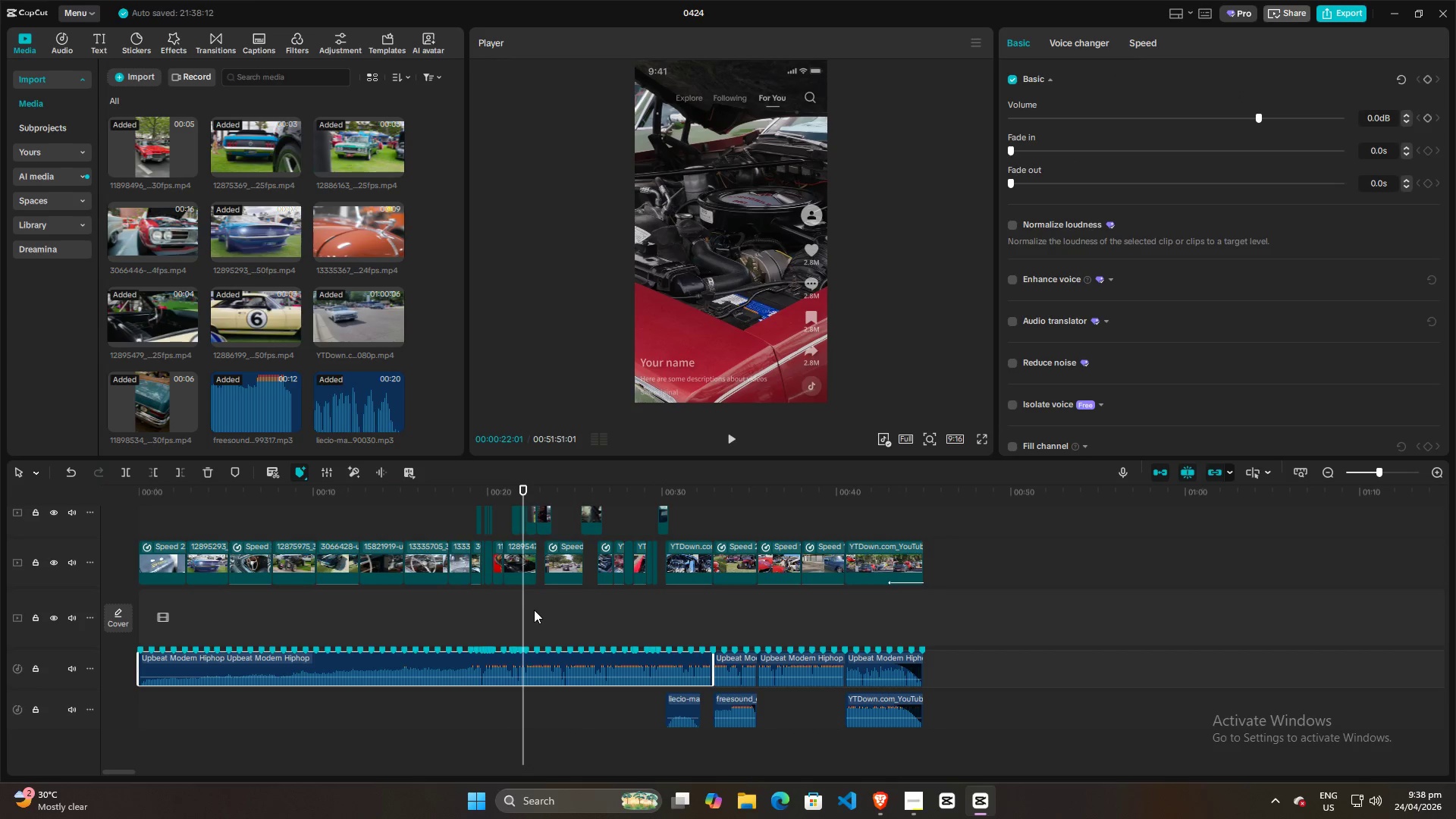 
left_click_drag(start_coordinate=[521, 610], to_coordinate=[665, 611])
 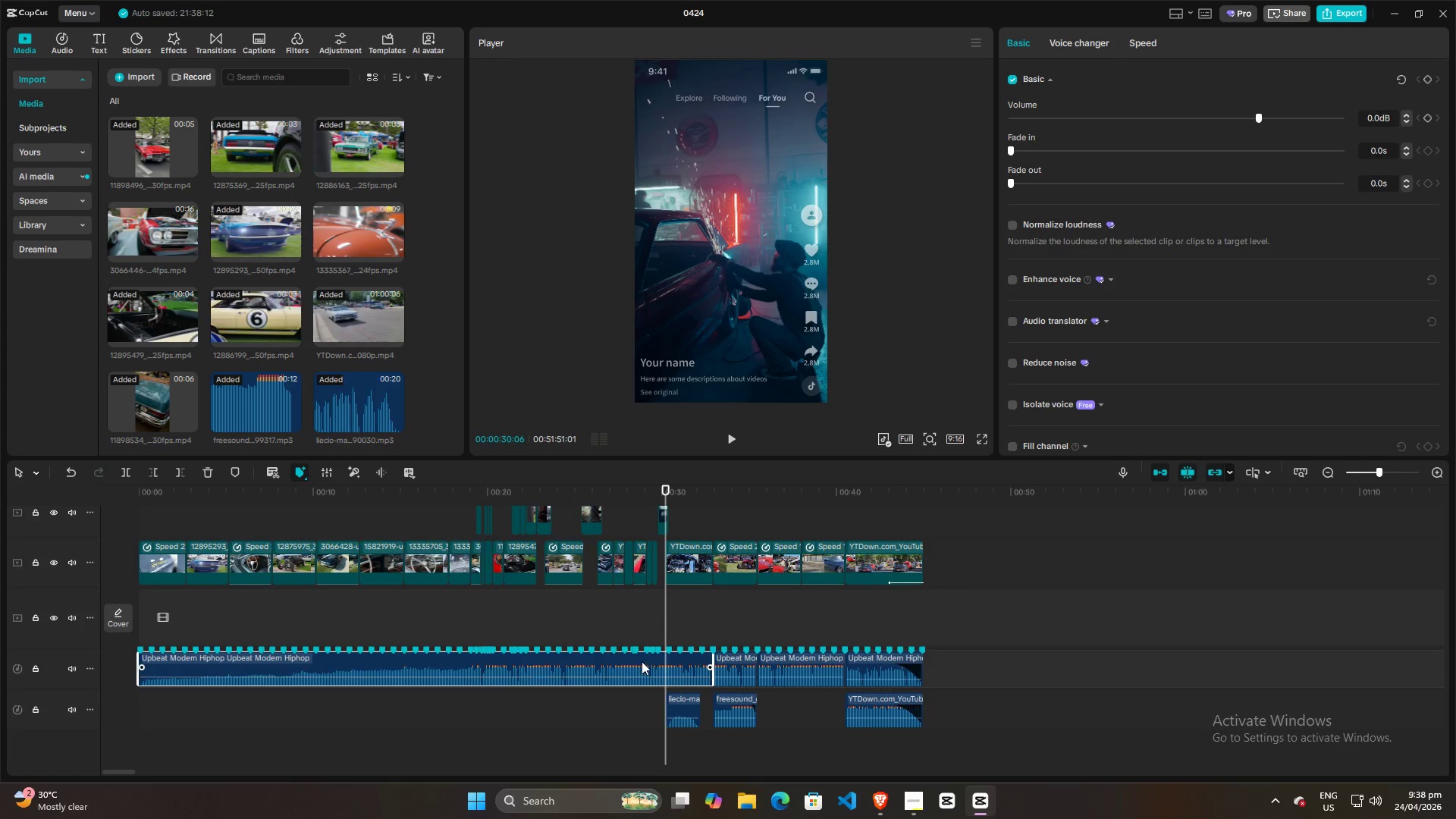 
left_click([642, 661])
 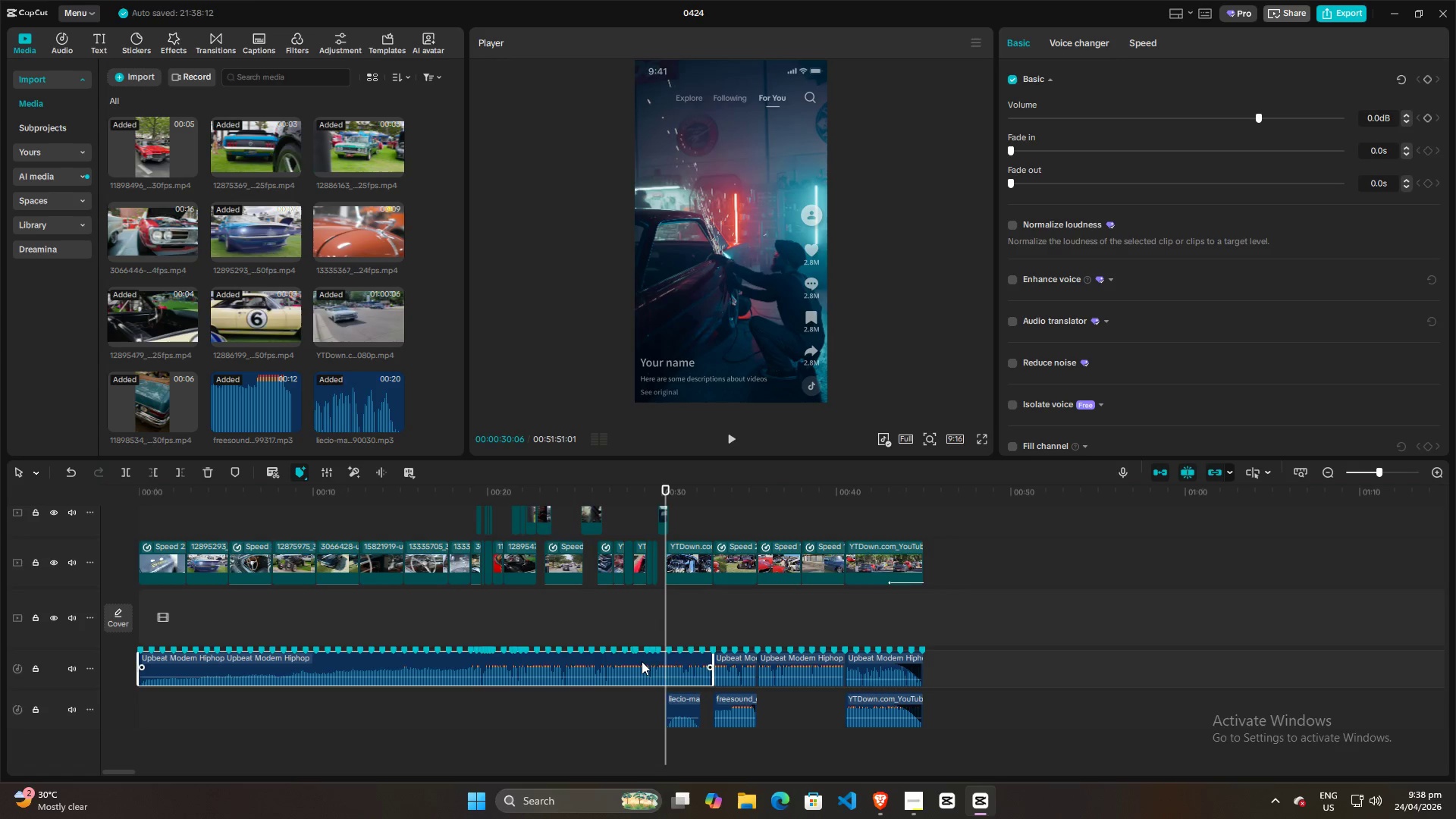 
key(Control+B)
 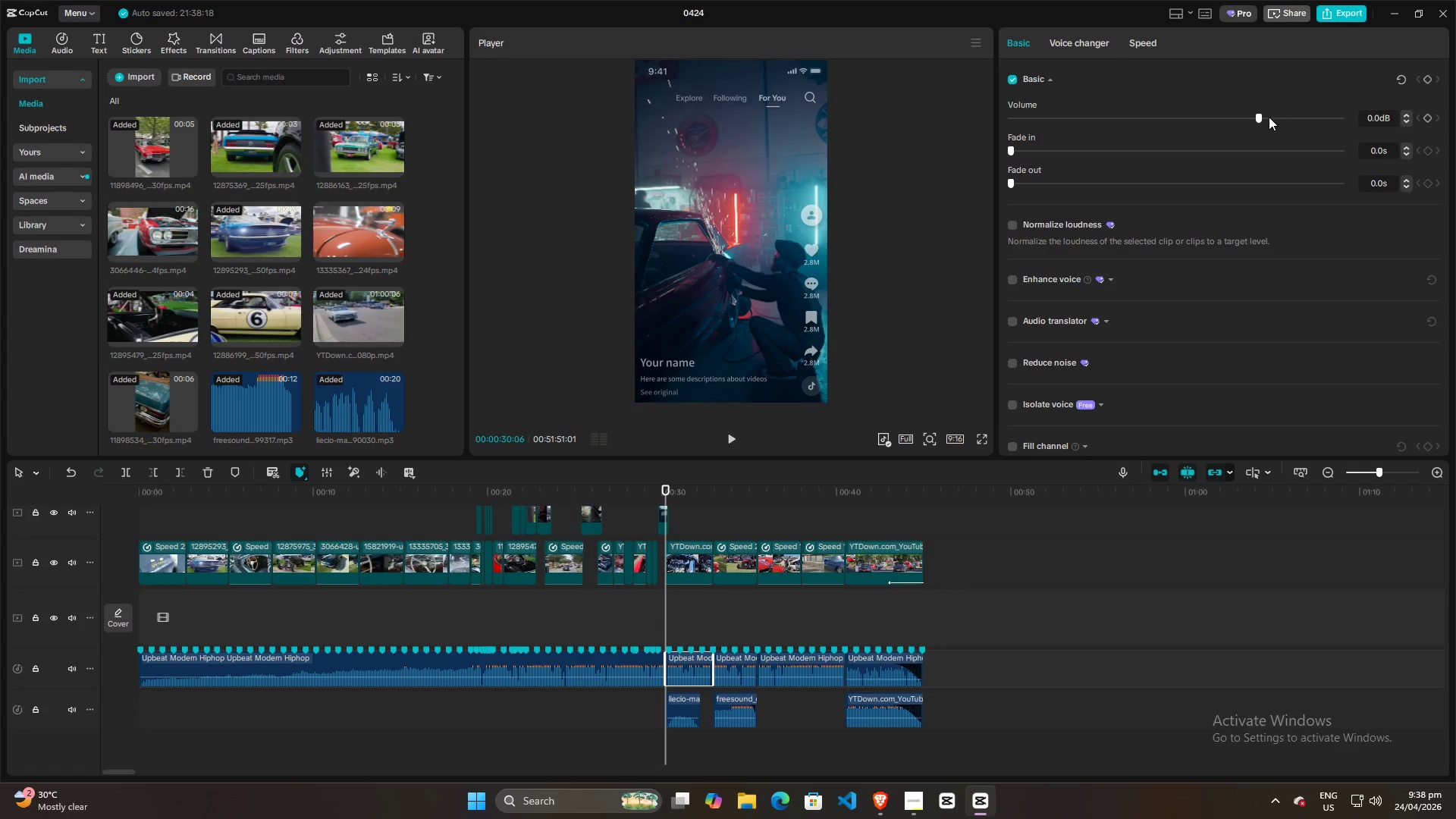 
left_click_drag(start_coordinate=[1259, 118], to_coordinate=[1232, 115])
 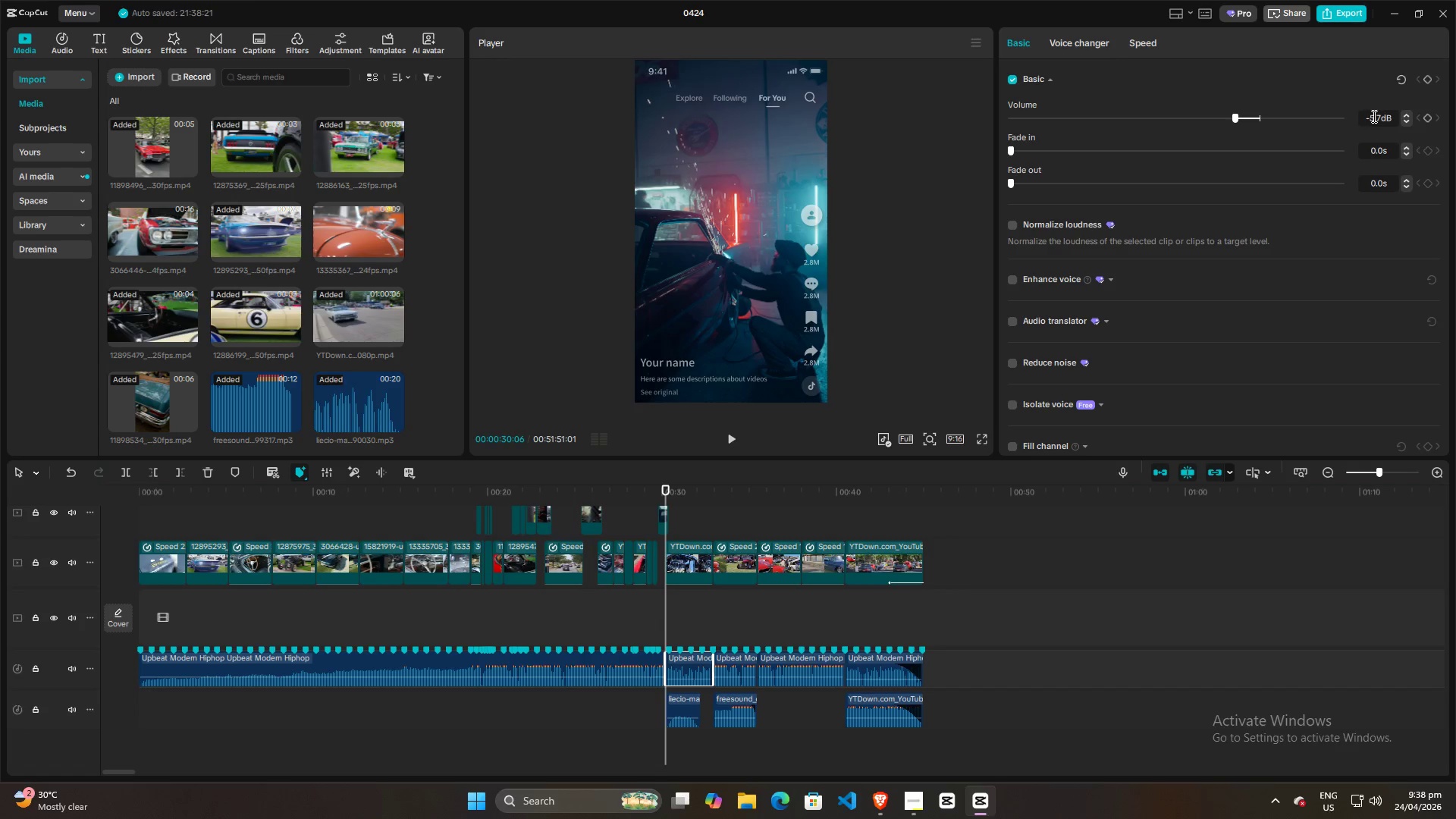 
left_click([1373, 116])
 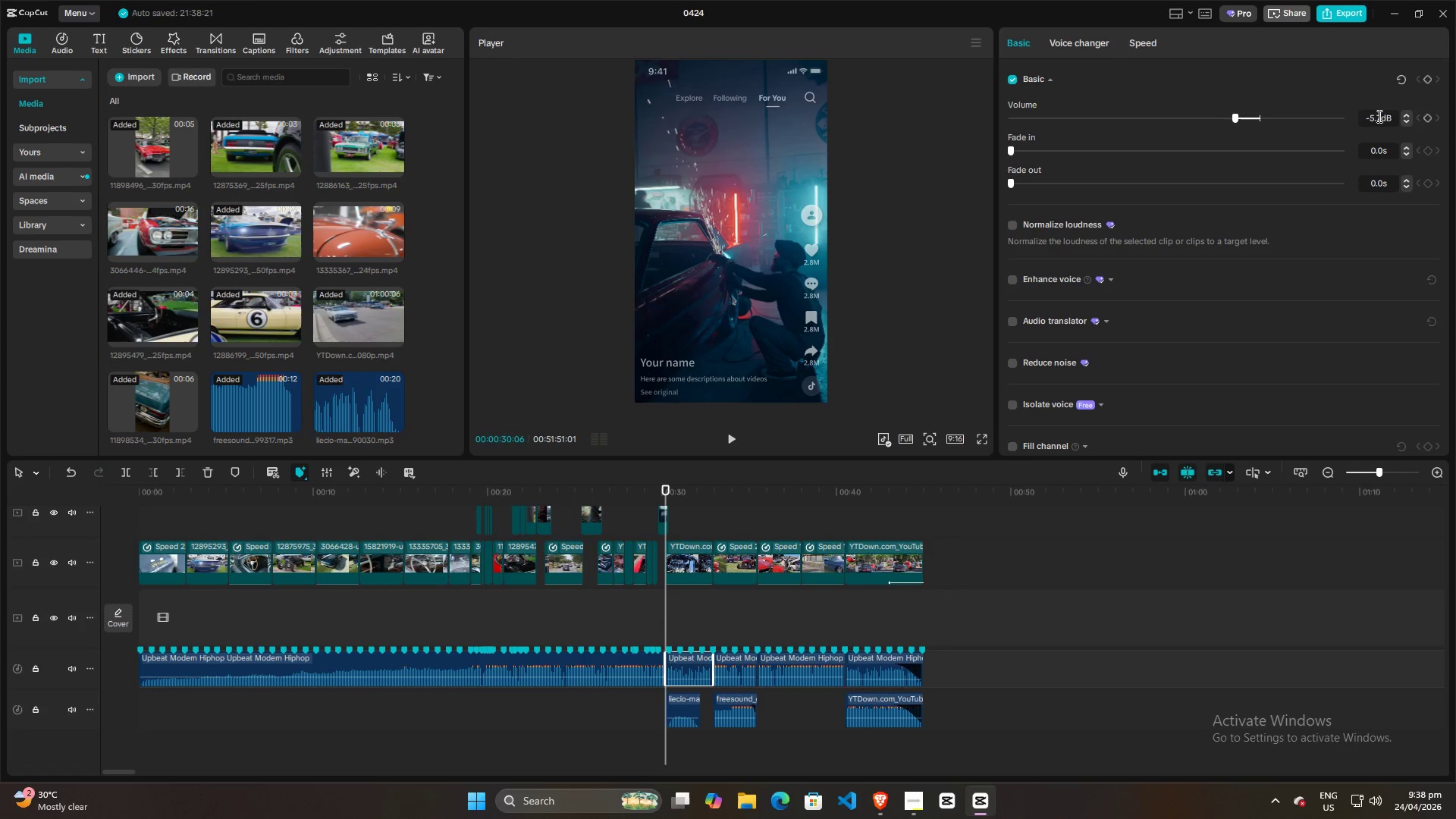 
left_click([621, 628])
 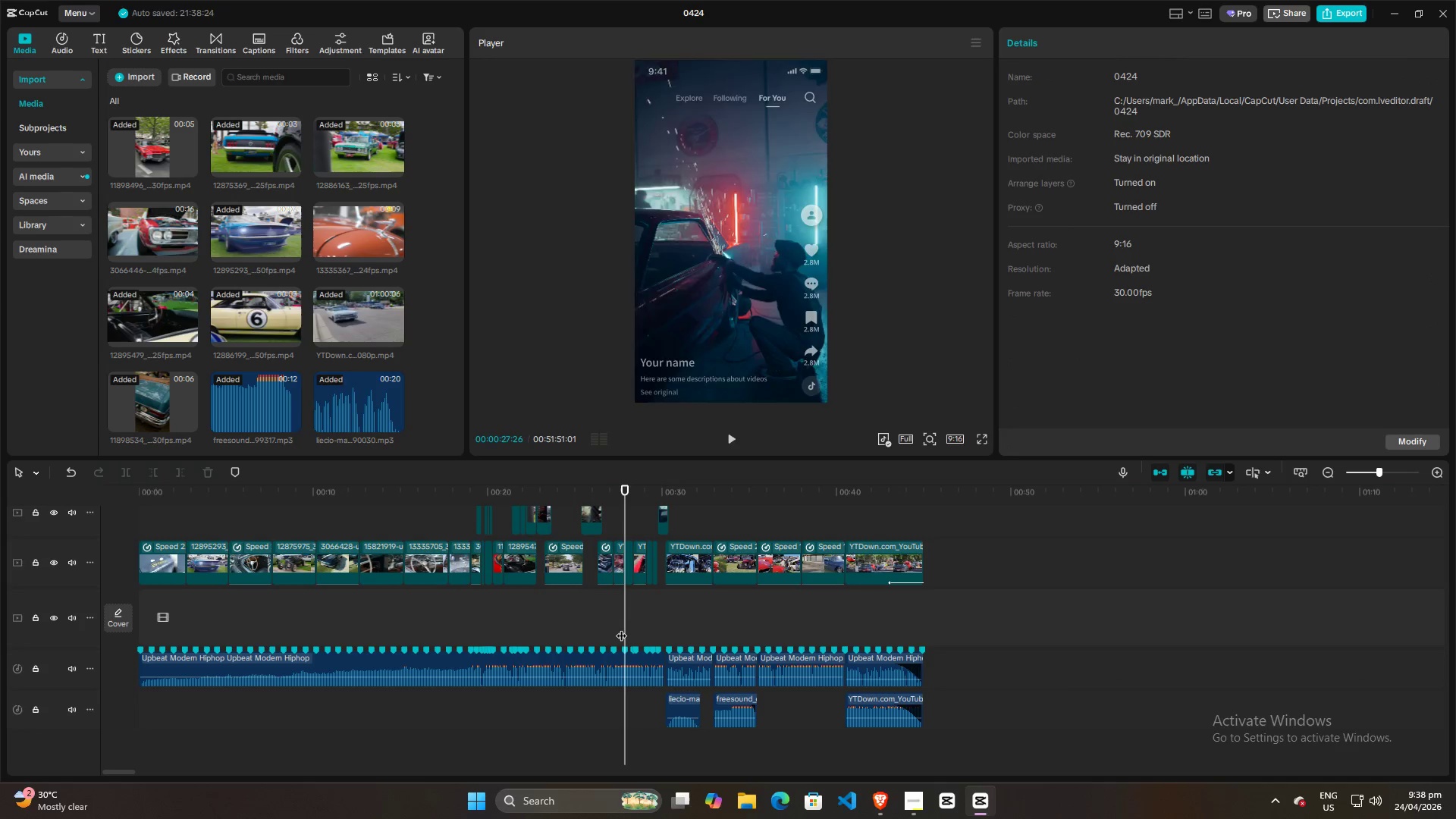 
key(Space)
 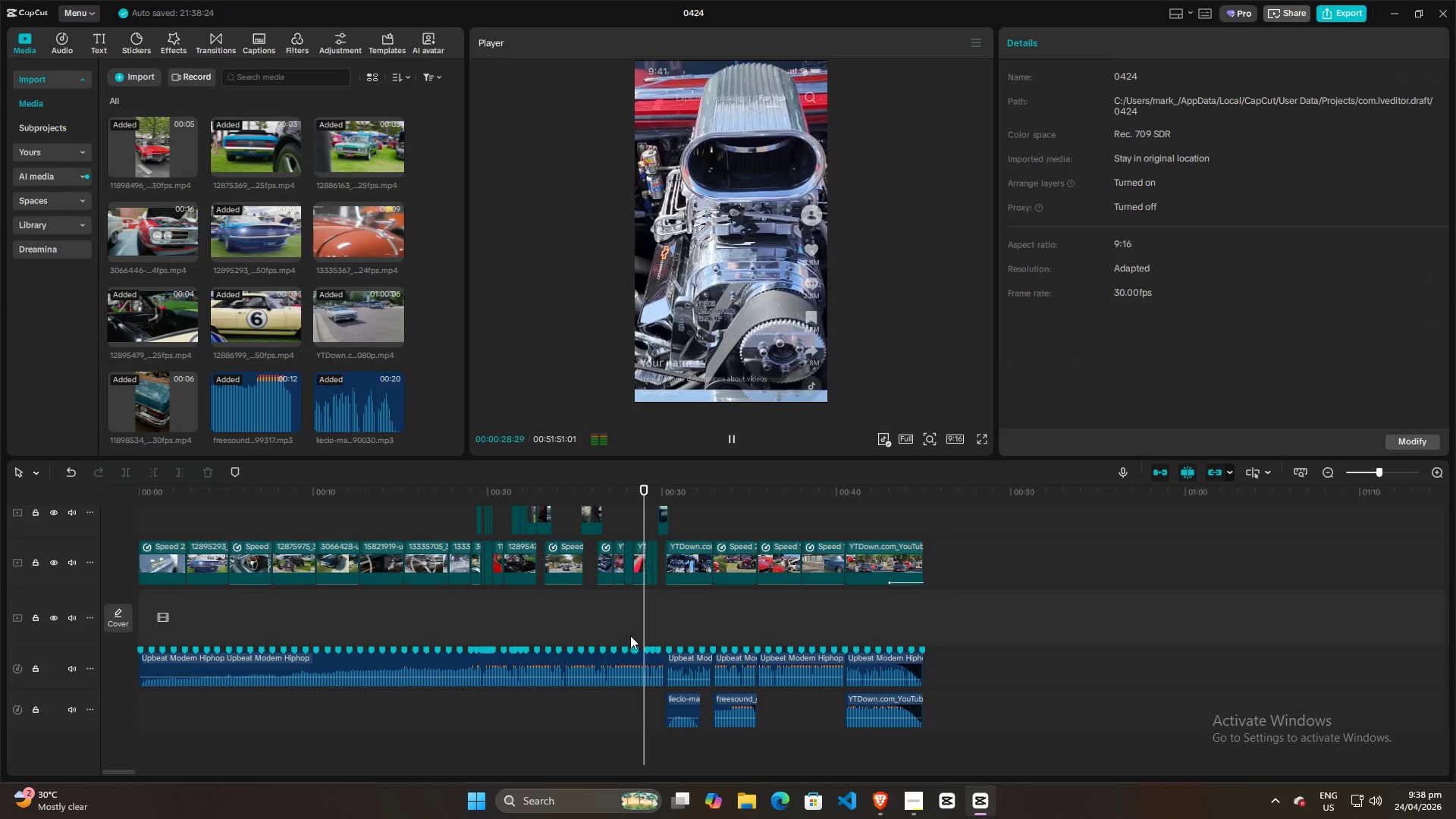 
scroll: coordinate [1379, 116], scroll_direction: down, amount: 3.0
 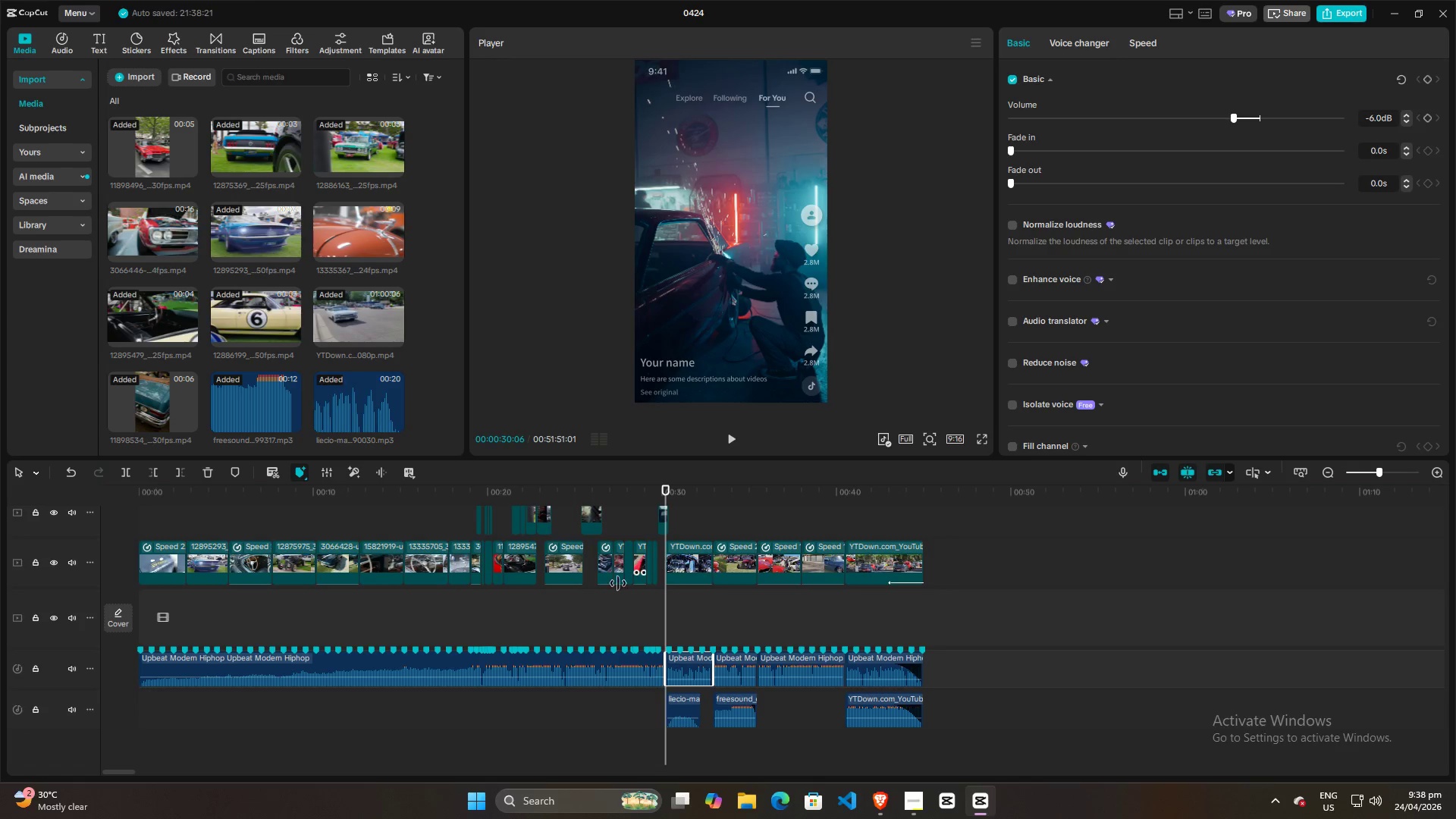 
scroll: coordinate [642, 632], scroll_direction: up, amount: 3.0
 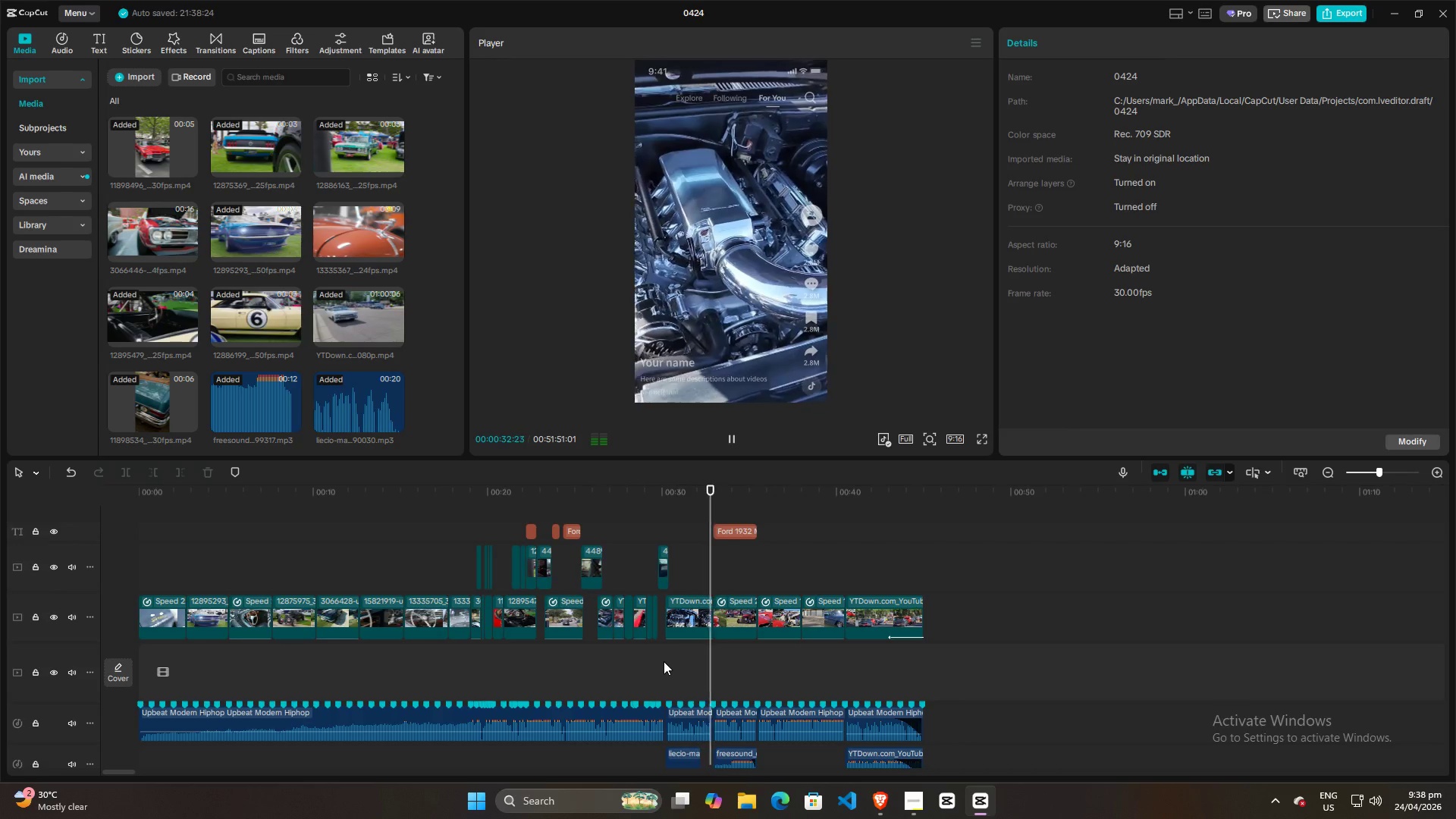 
scroll: coordinate [762, 634], scroll_direction: down, amount: 10.0
 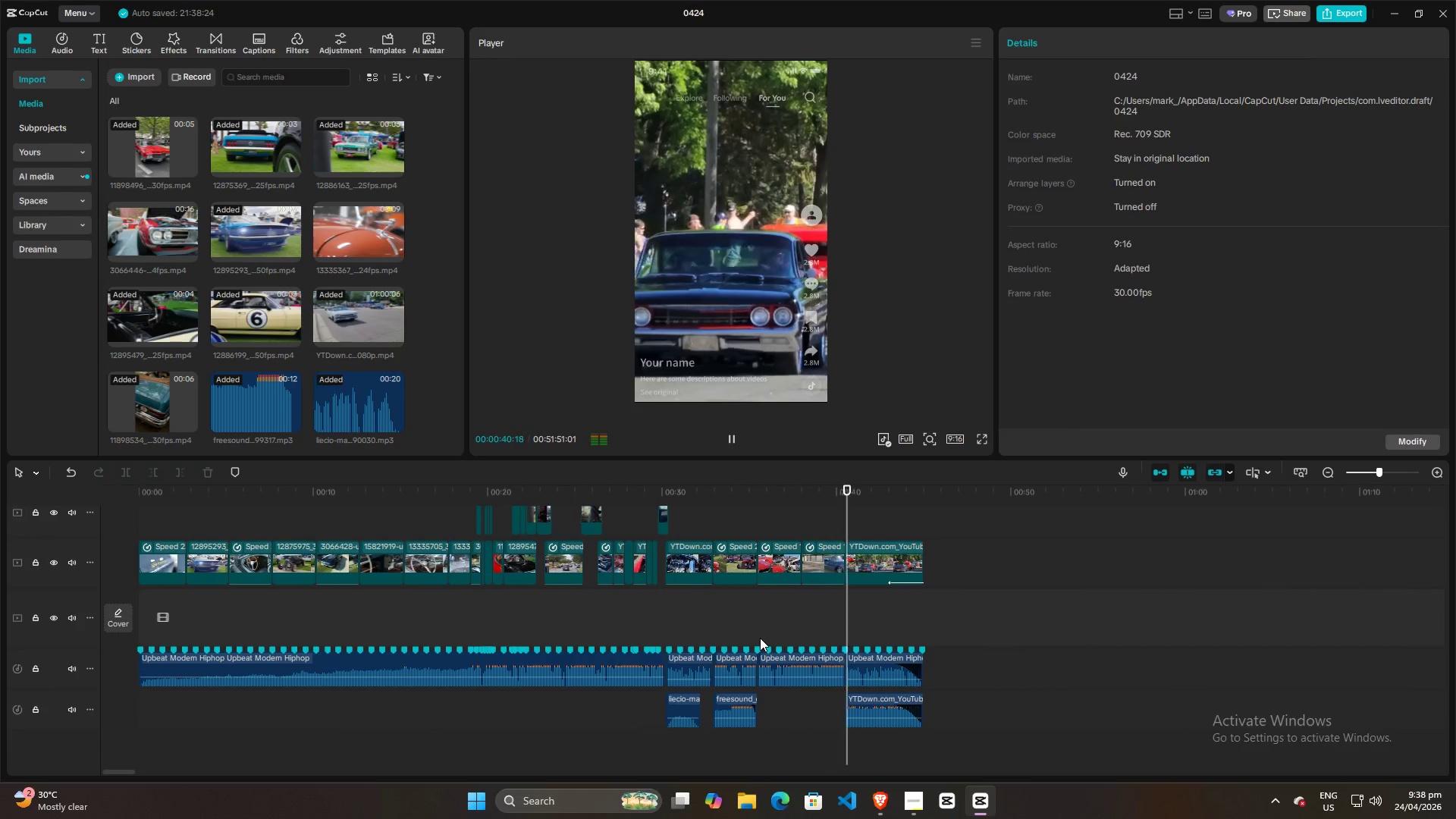 
left_click([783, 626])
 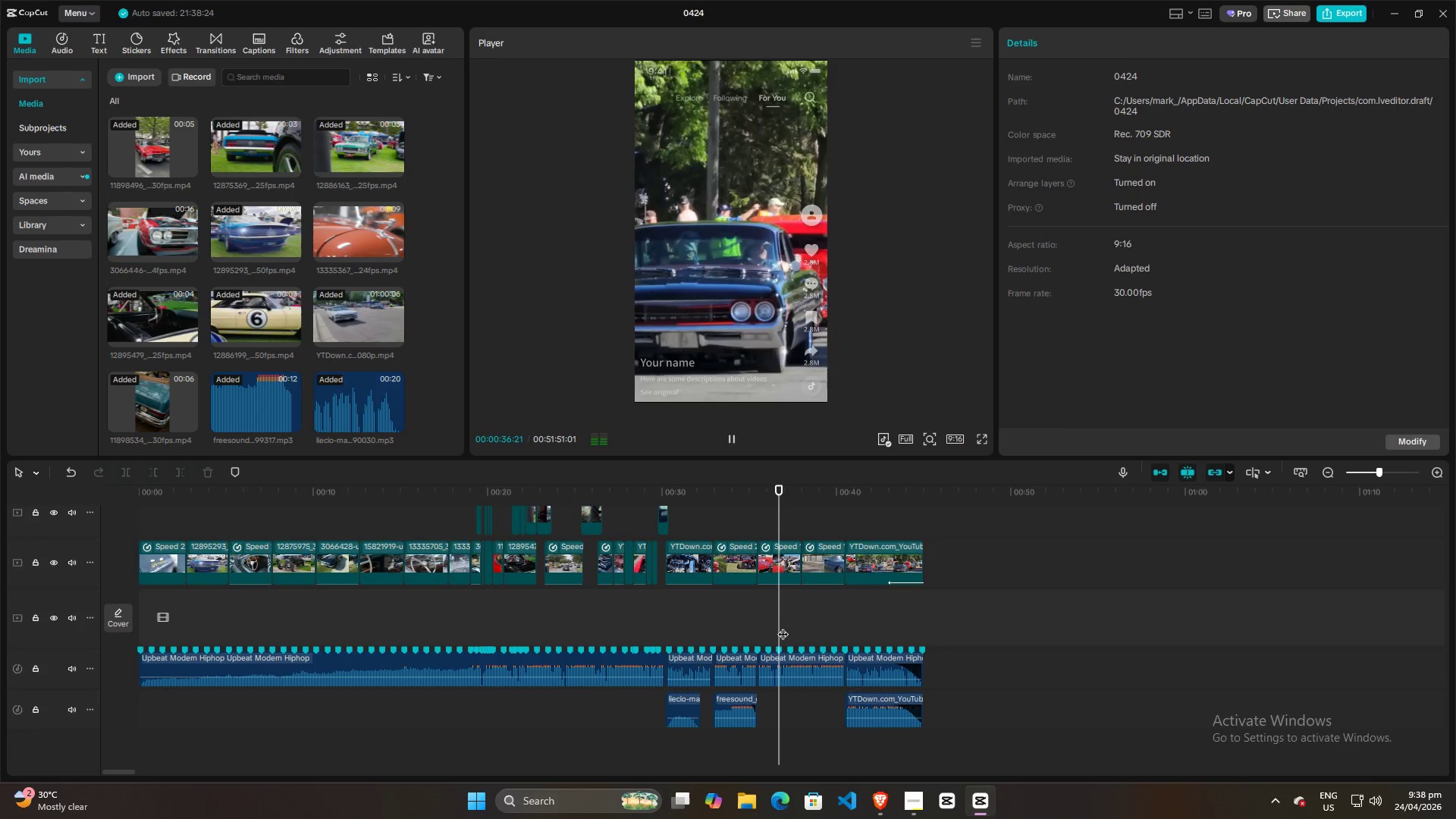 
key(Space)
 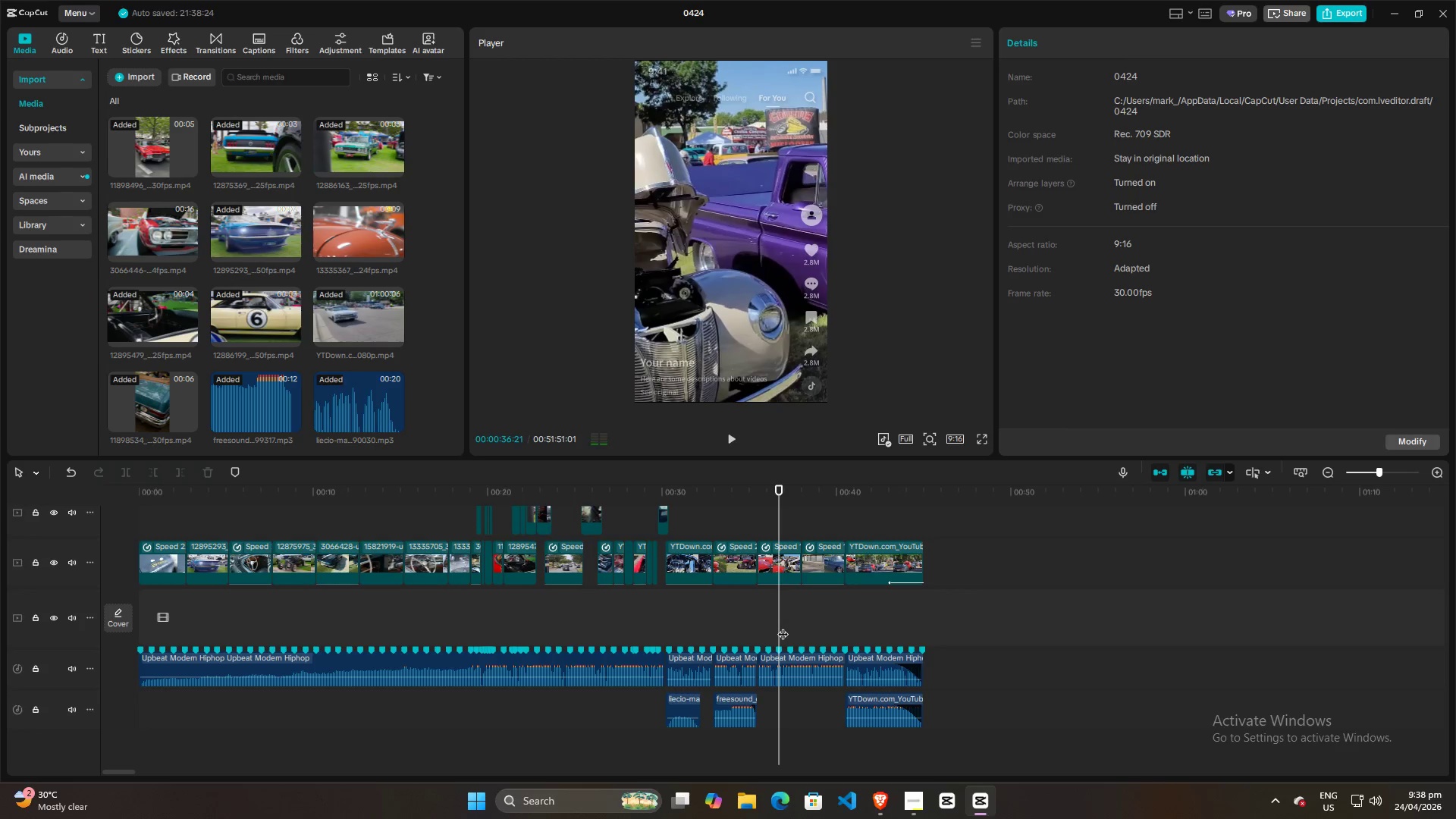 
key(Space)
 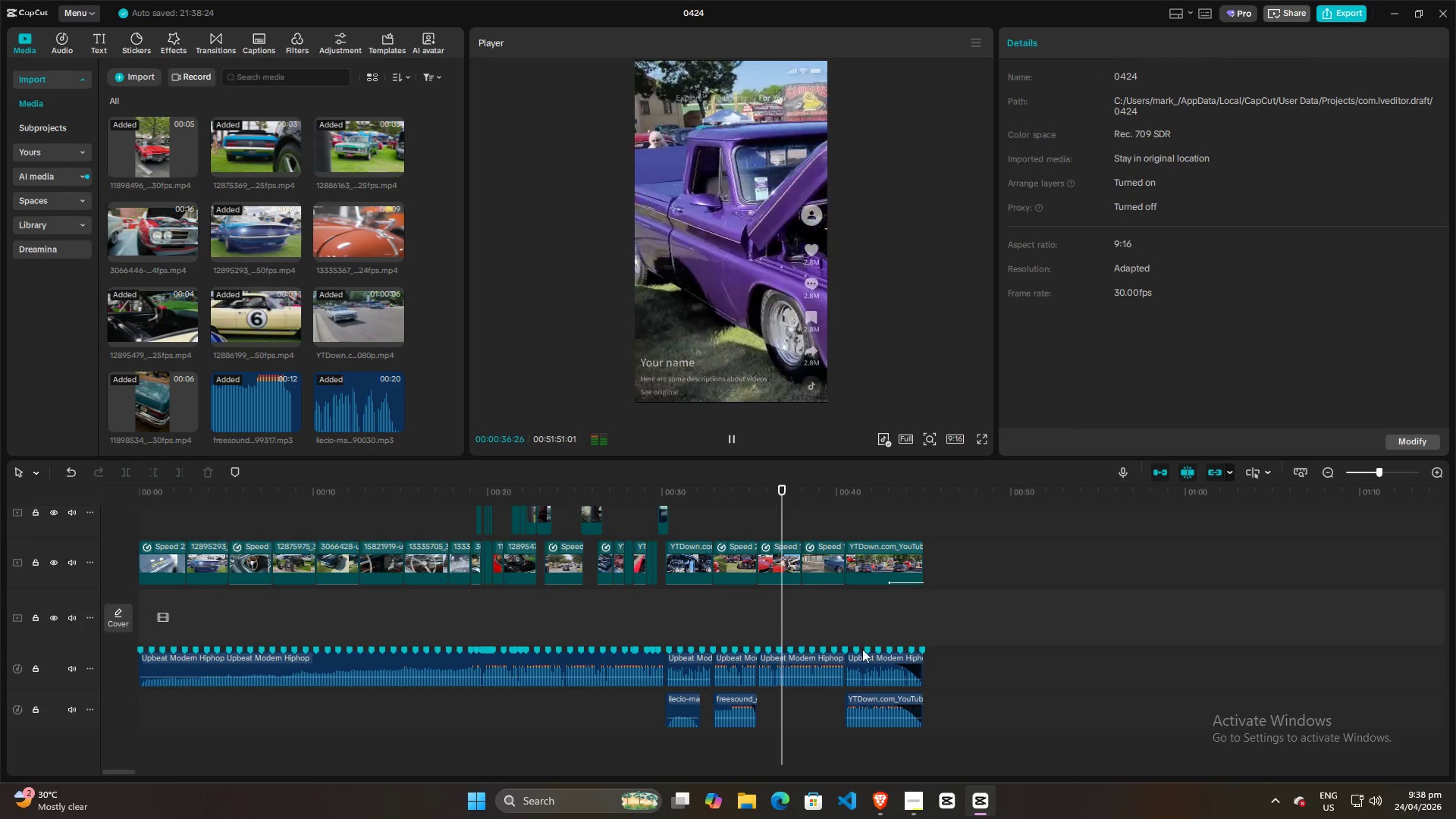 
key(Space)
 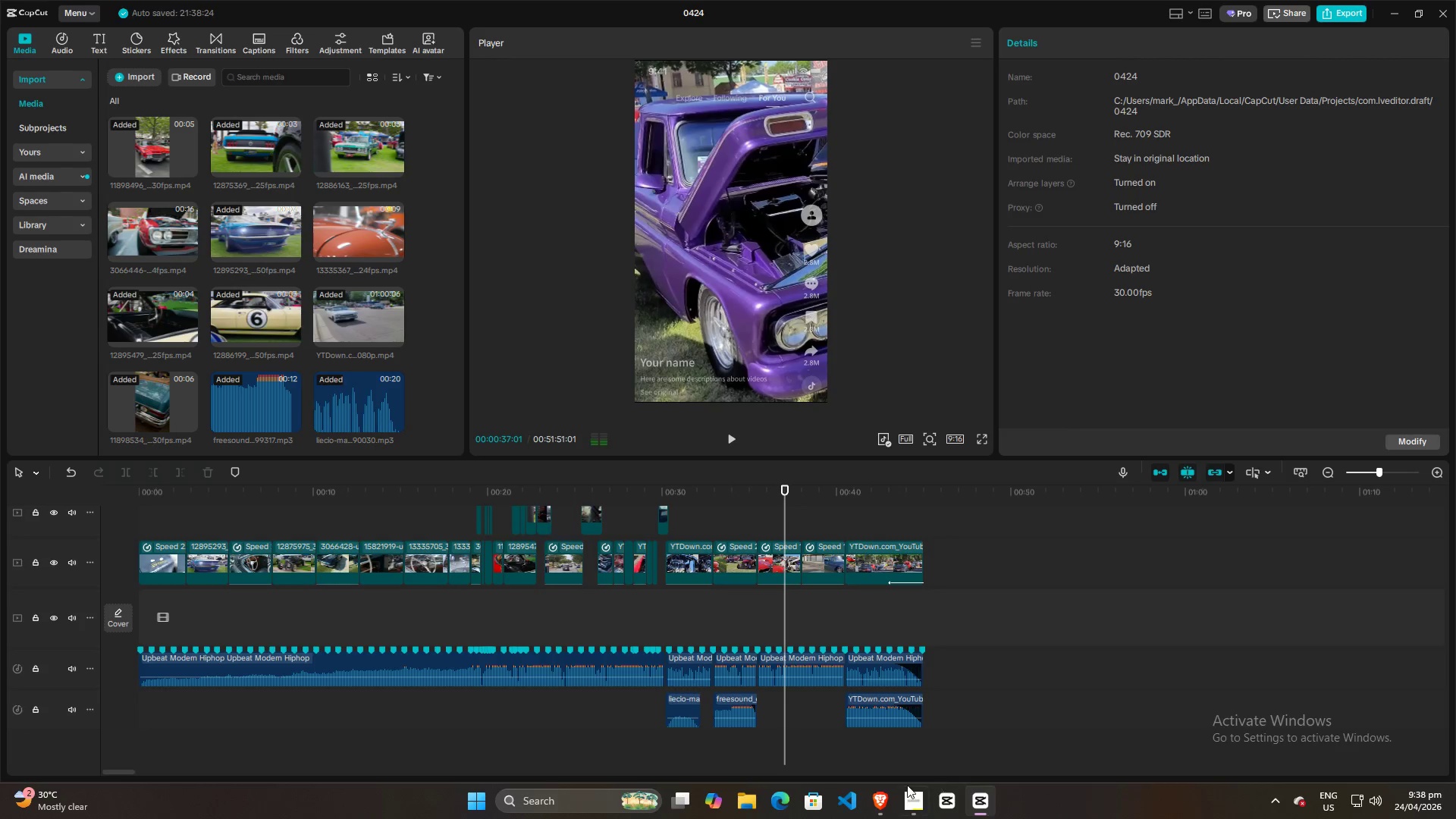 
mouse_move([782, 626])
 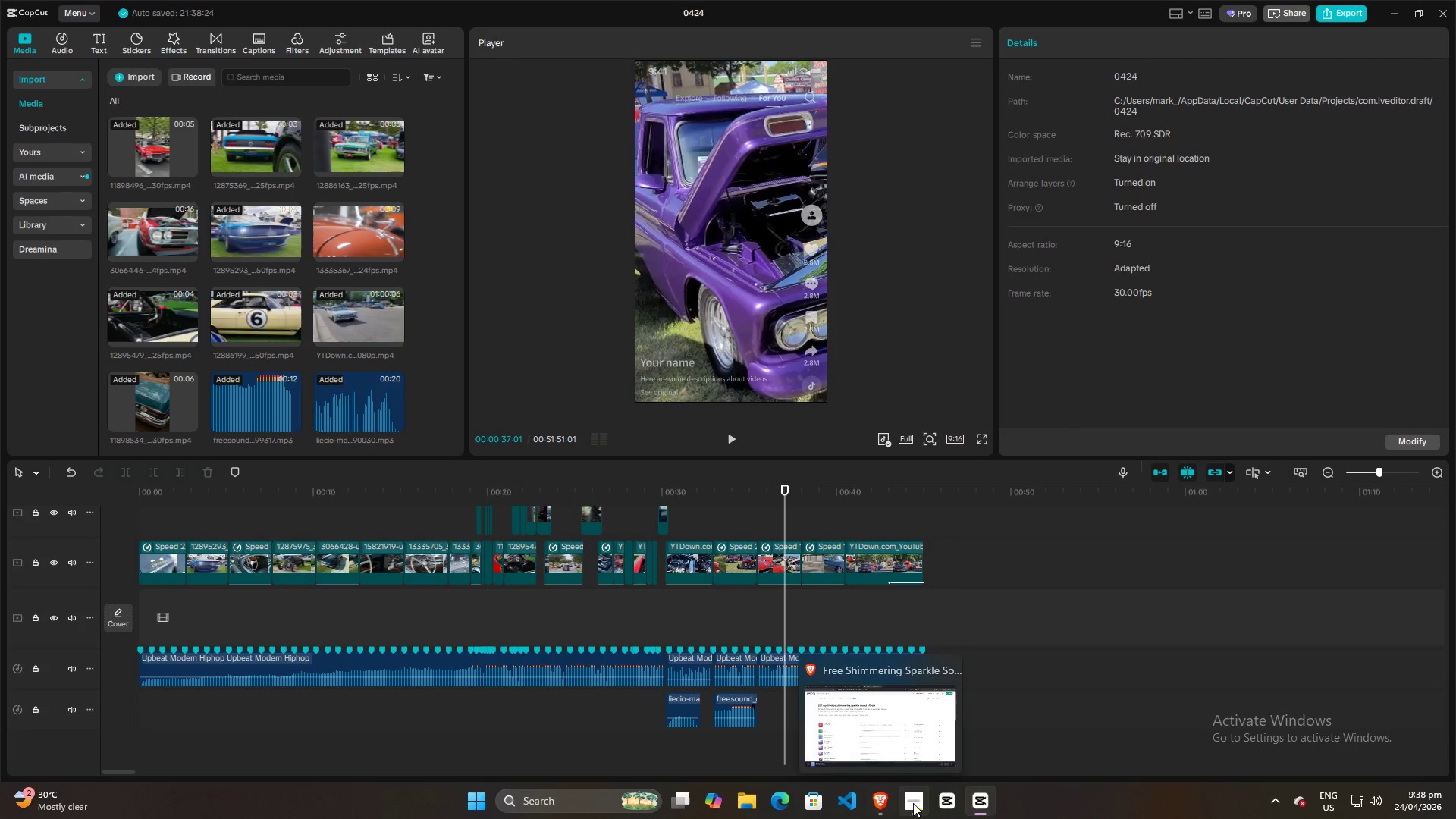 
left_click([915, 803])